 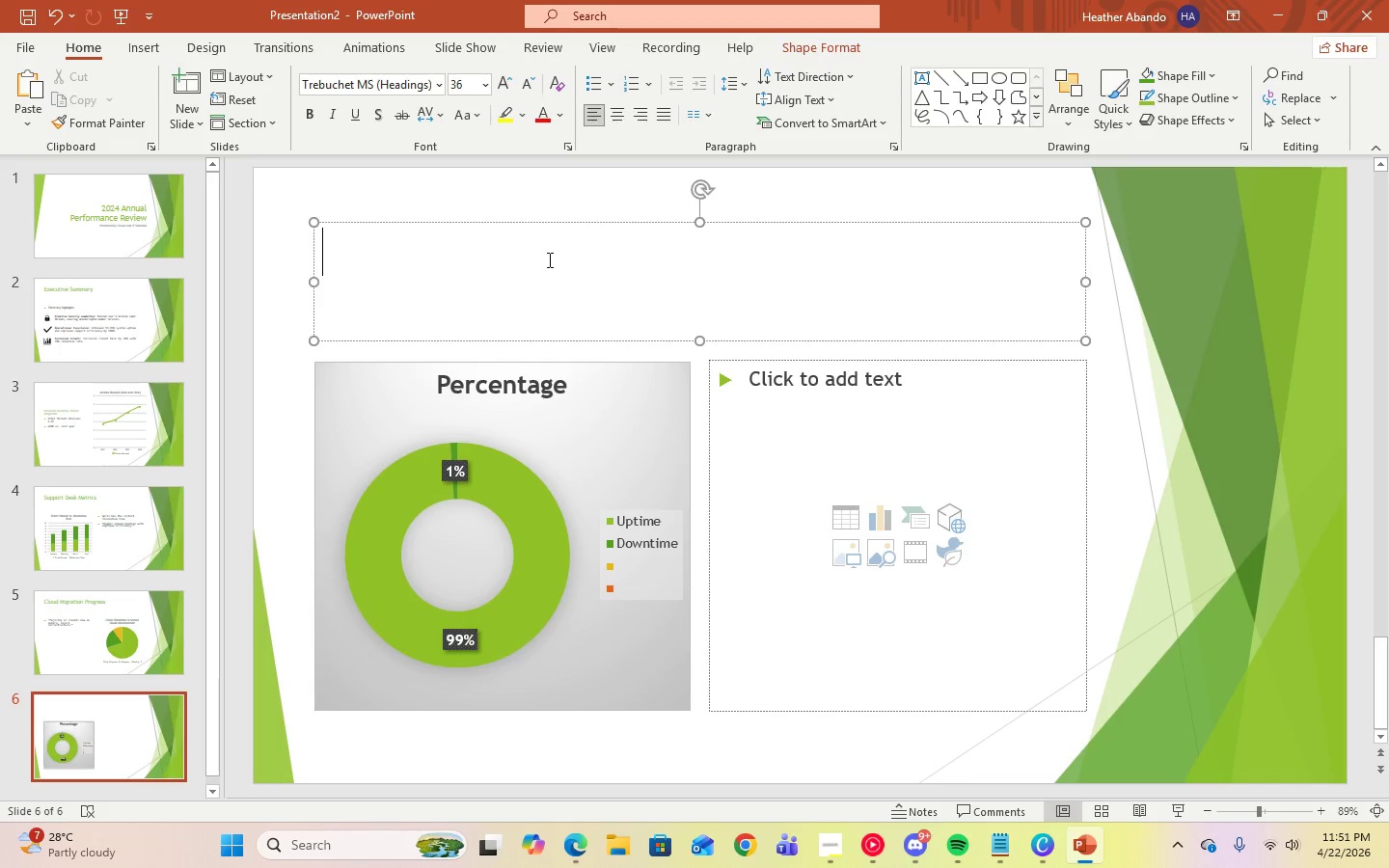 
type(system uptime performance)
 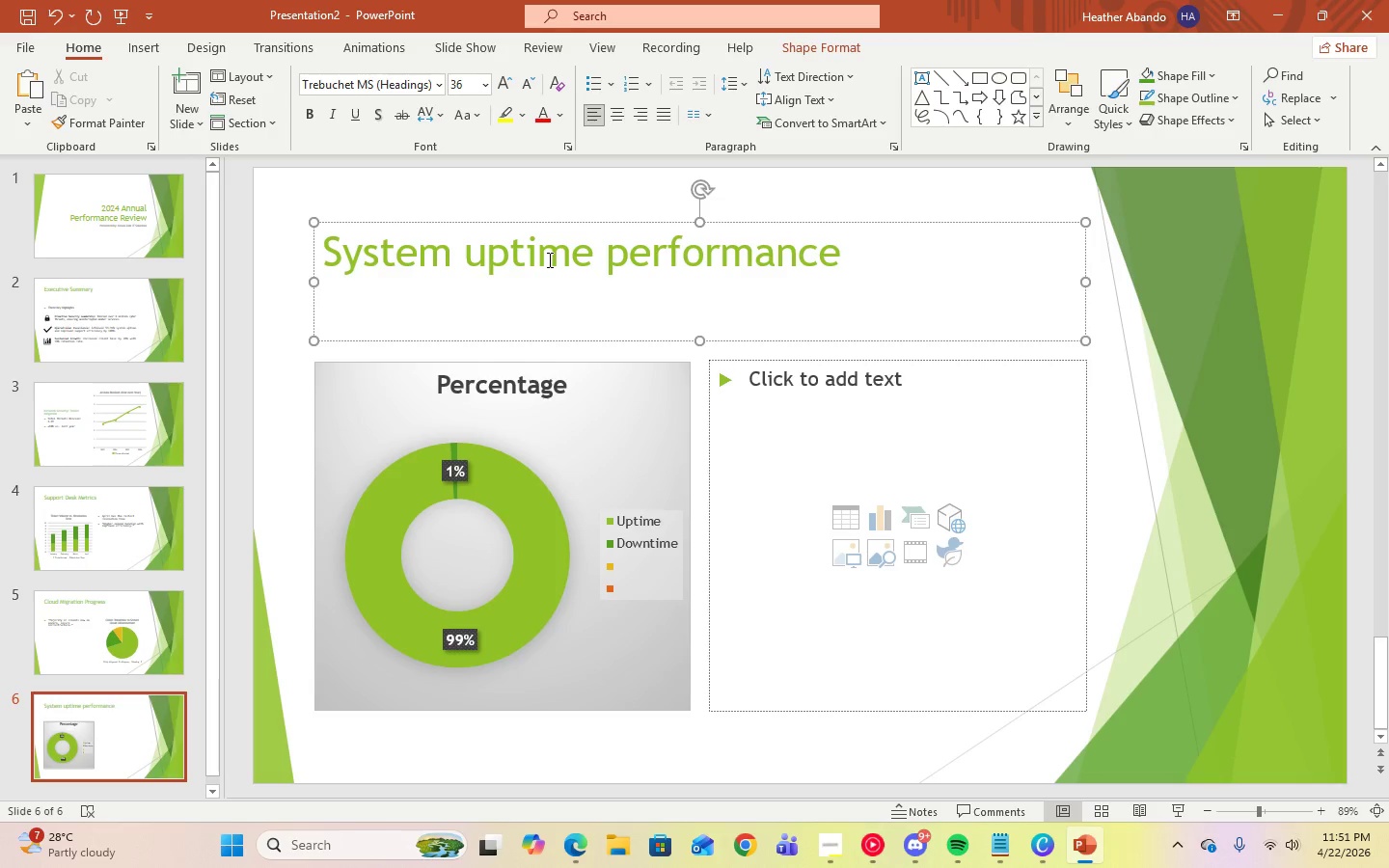 
key(Control+A)
 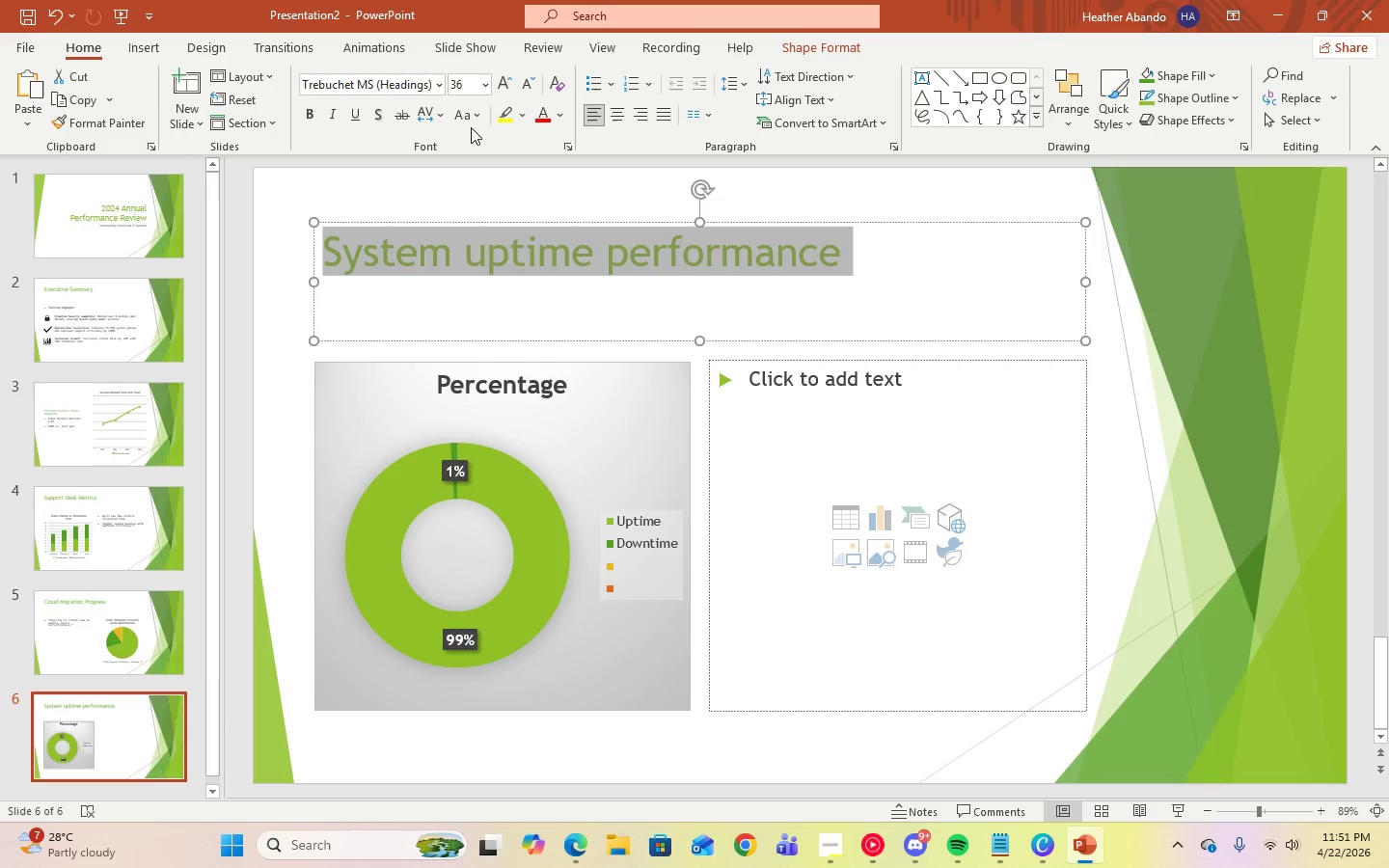 
left_click([471, 120])
 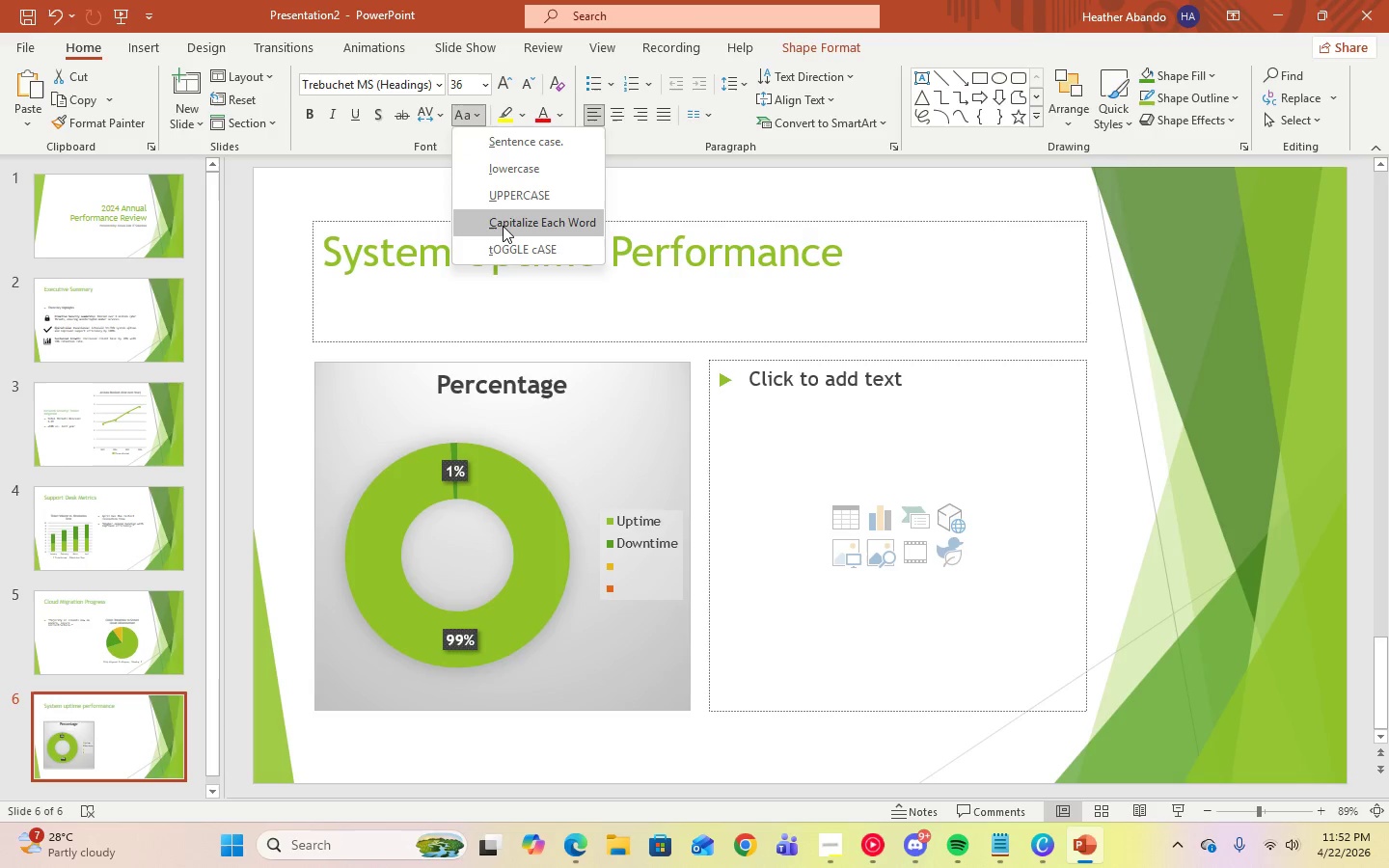 
left_click([503, 226])
 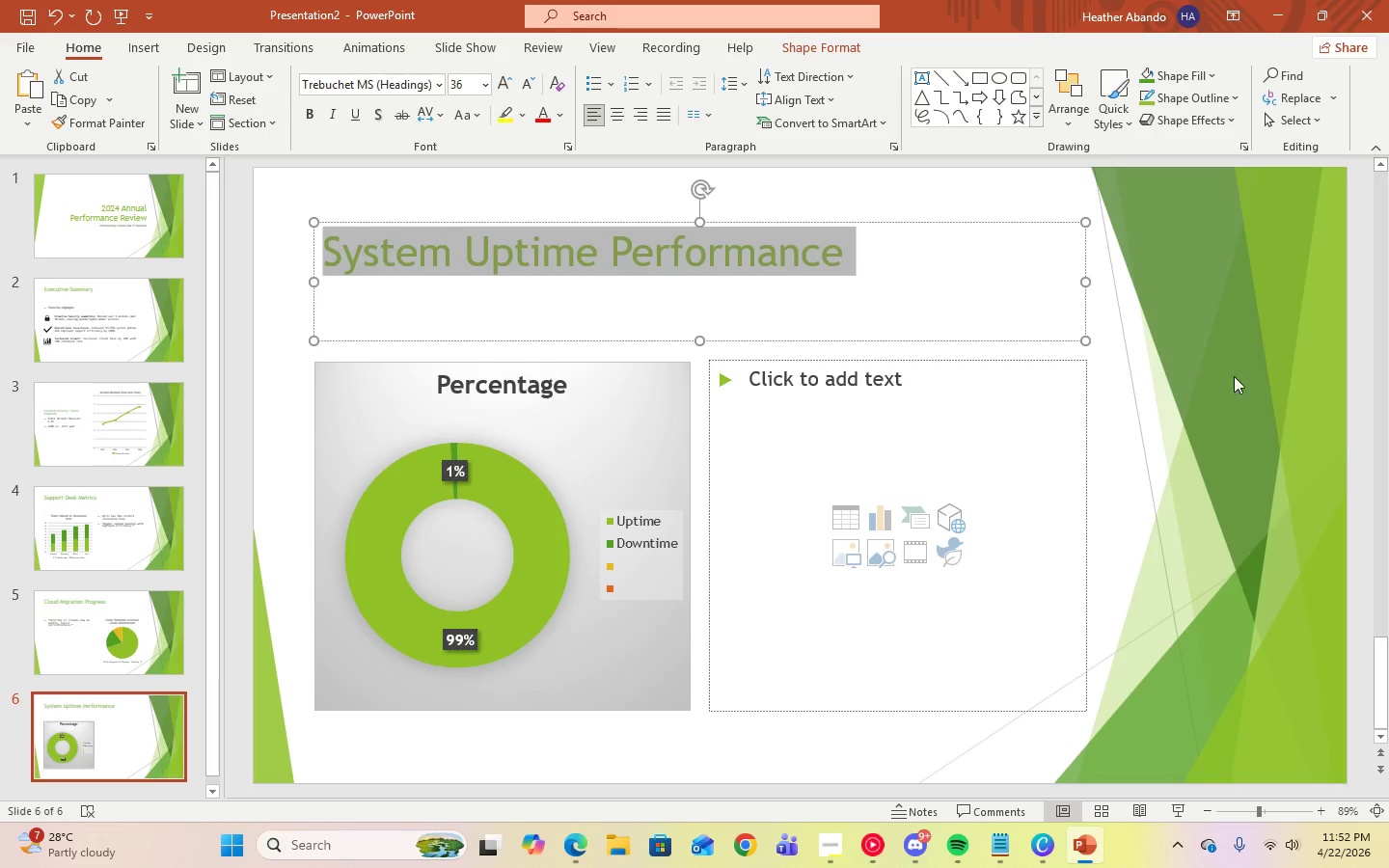 
left_click([1249, 378])
 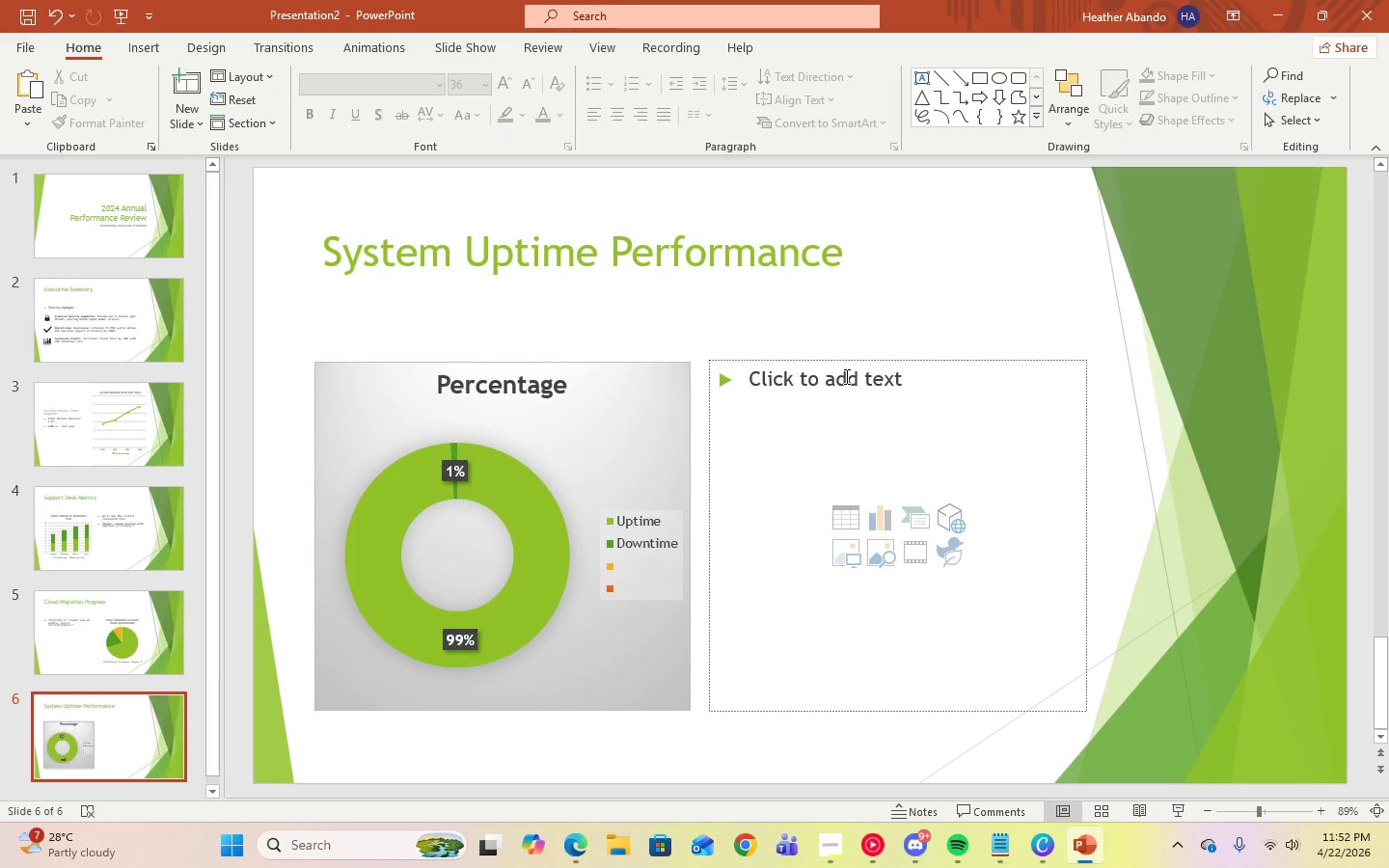 
left_click([845, 376])
 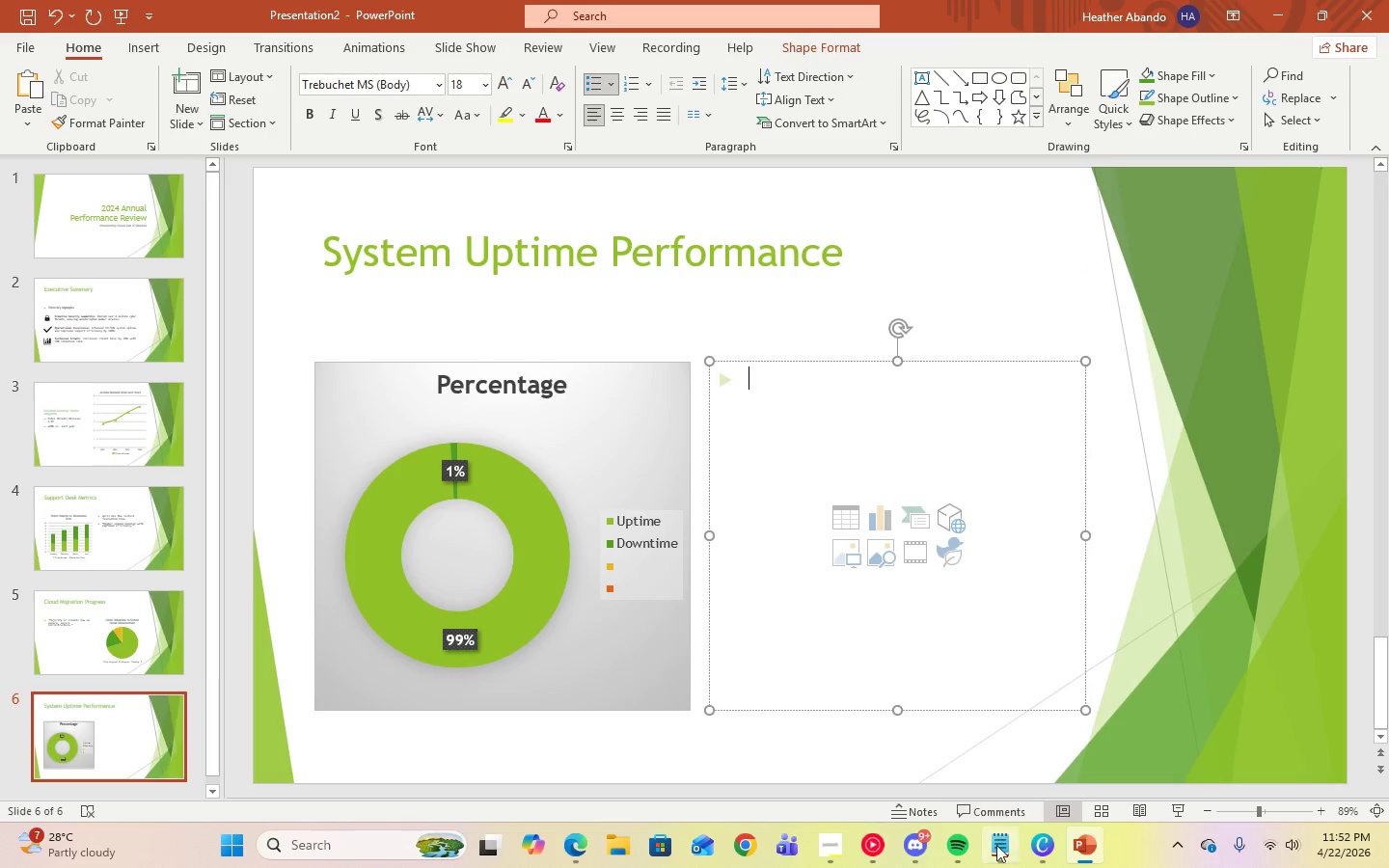 
left_click([994, 854])
 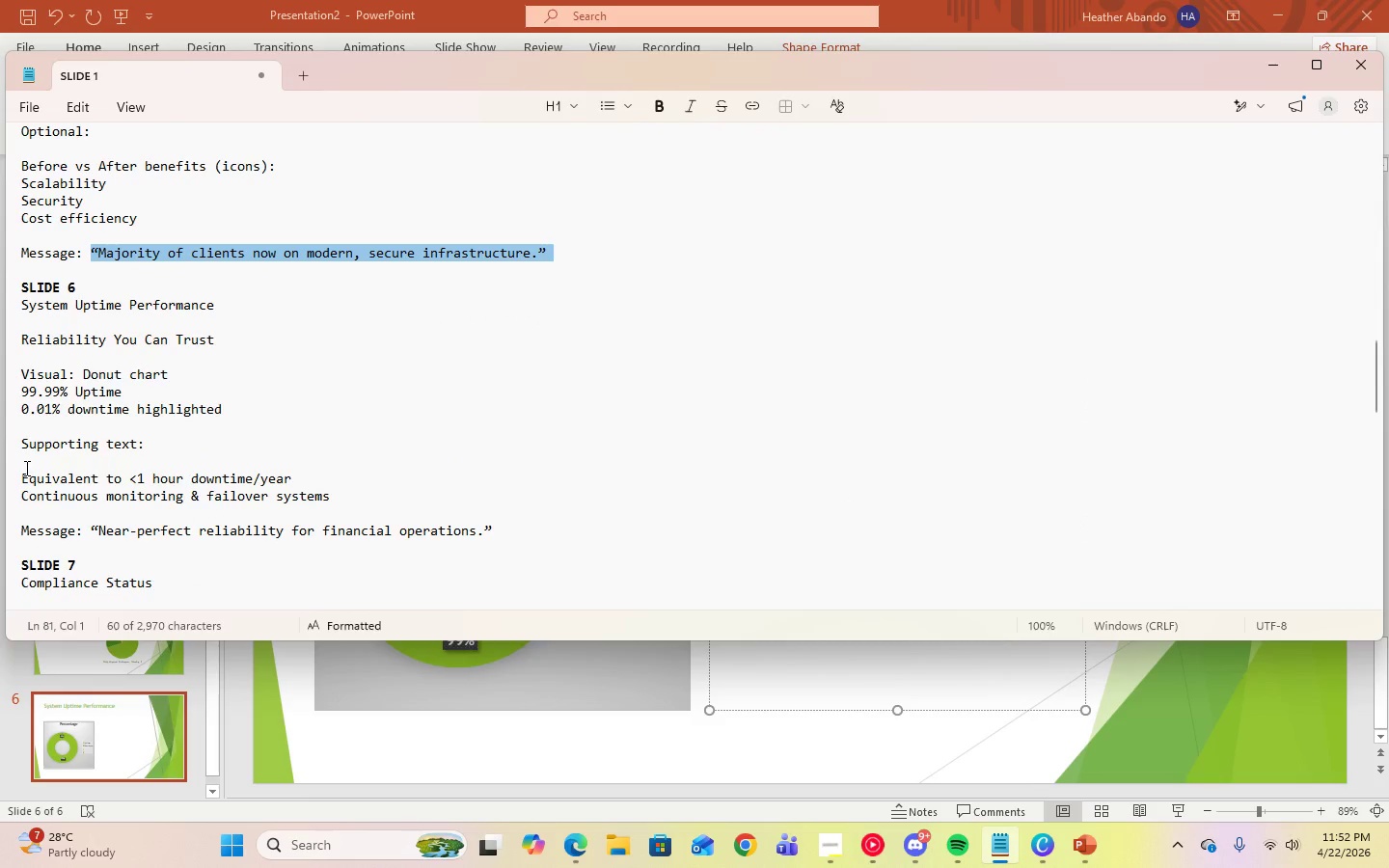 
left_click_drag(start_coordinate=[21, 472], to_coordinate=[355, 491])
 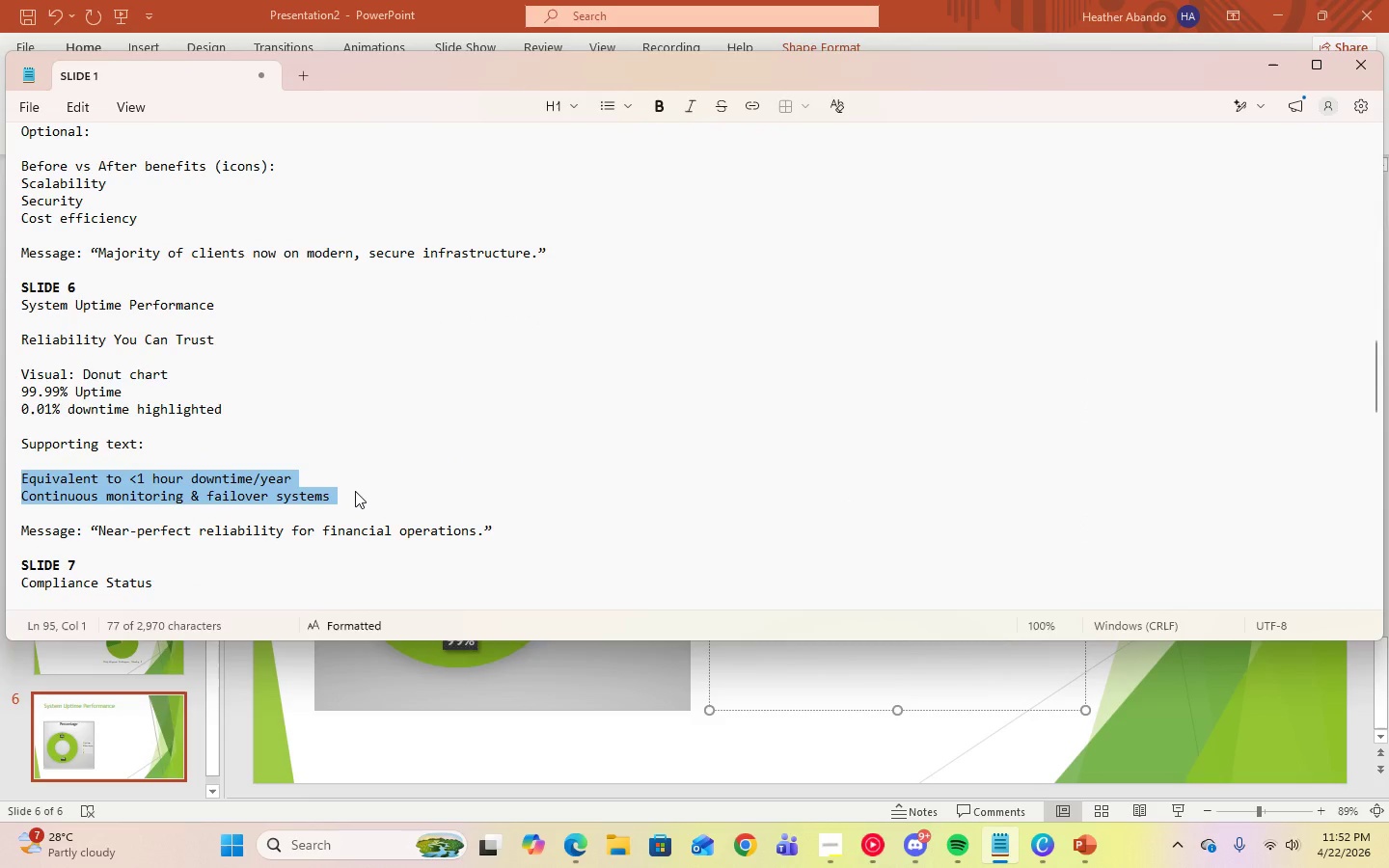 
key(Control+C)
 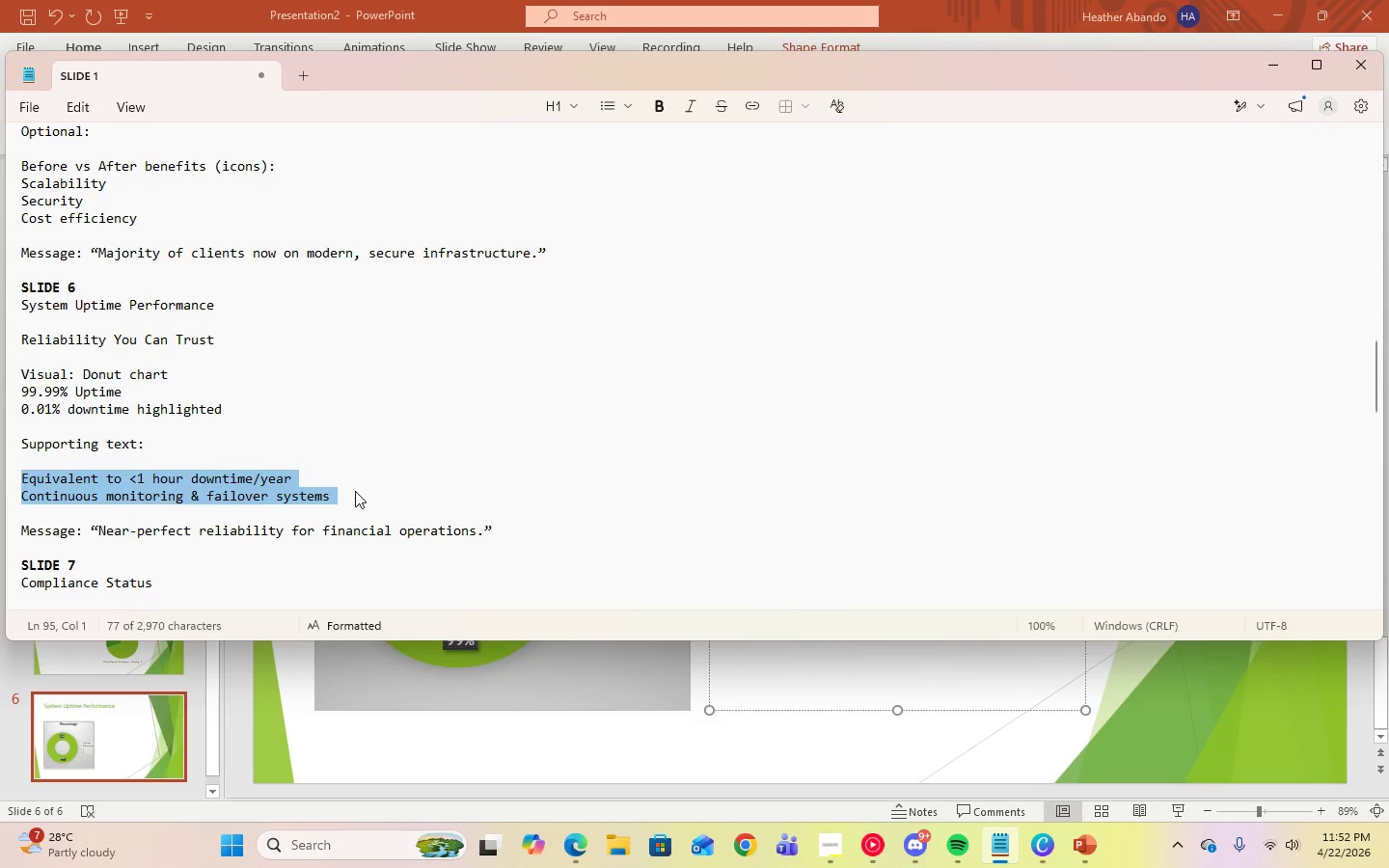 
key(Control+C)
 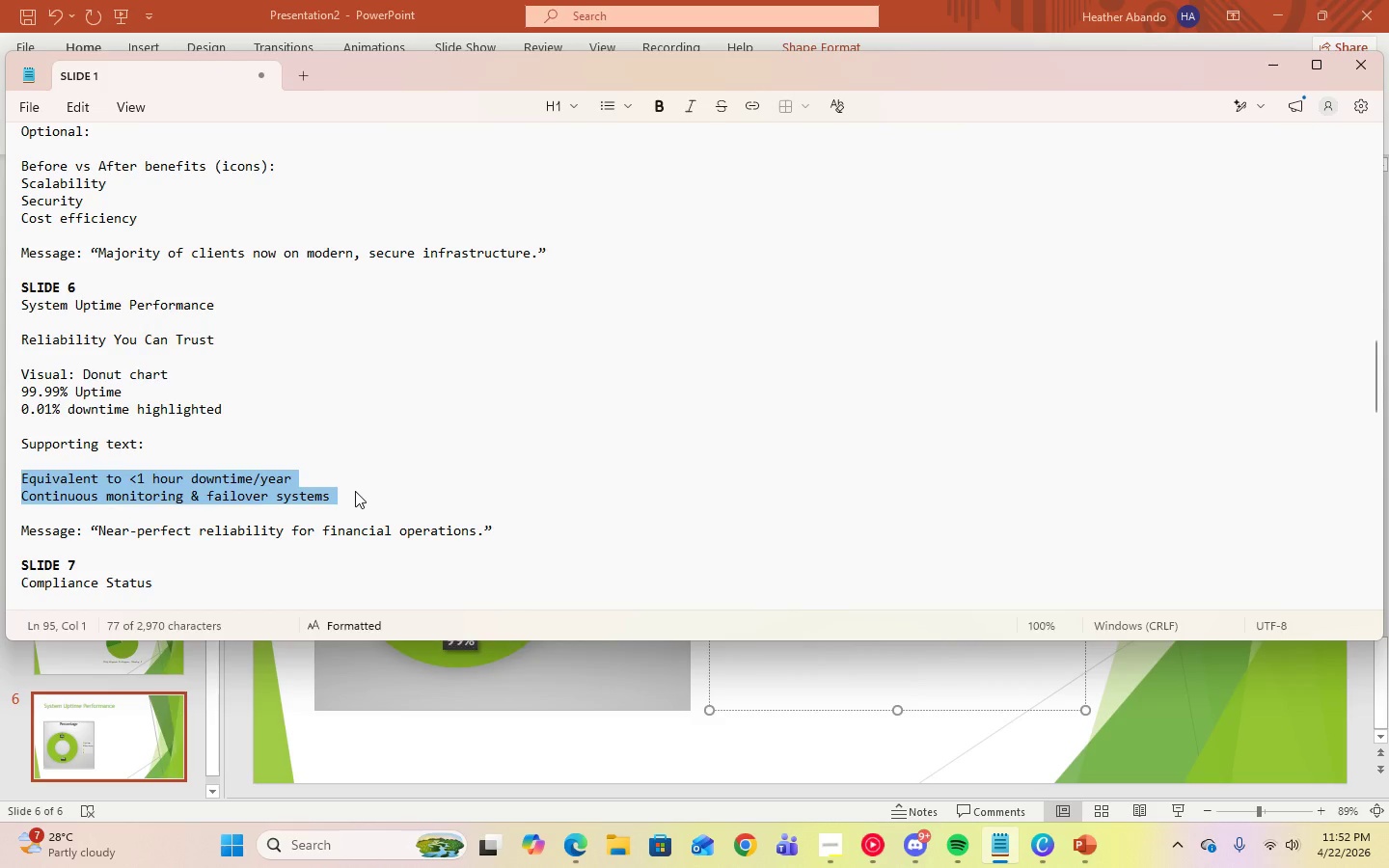 
key(Control+C)
 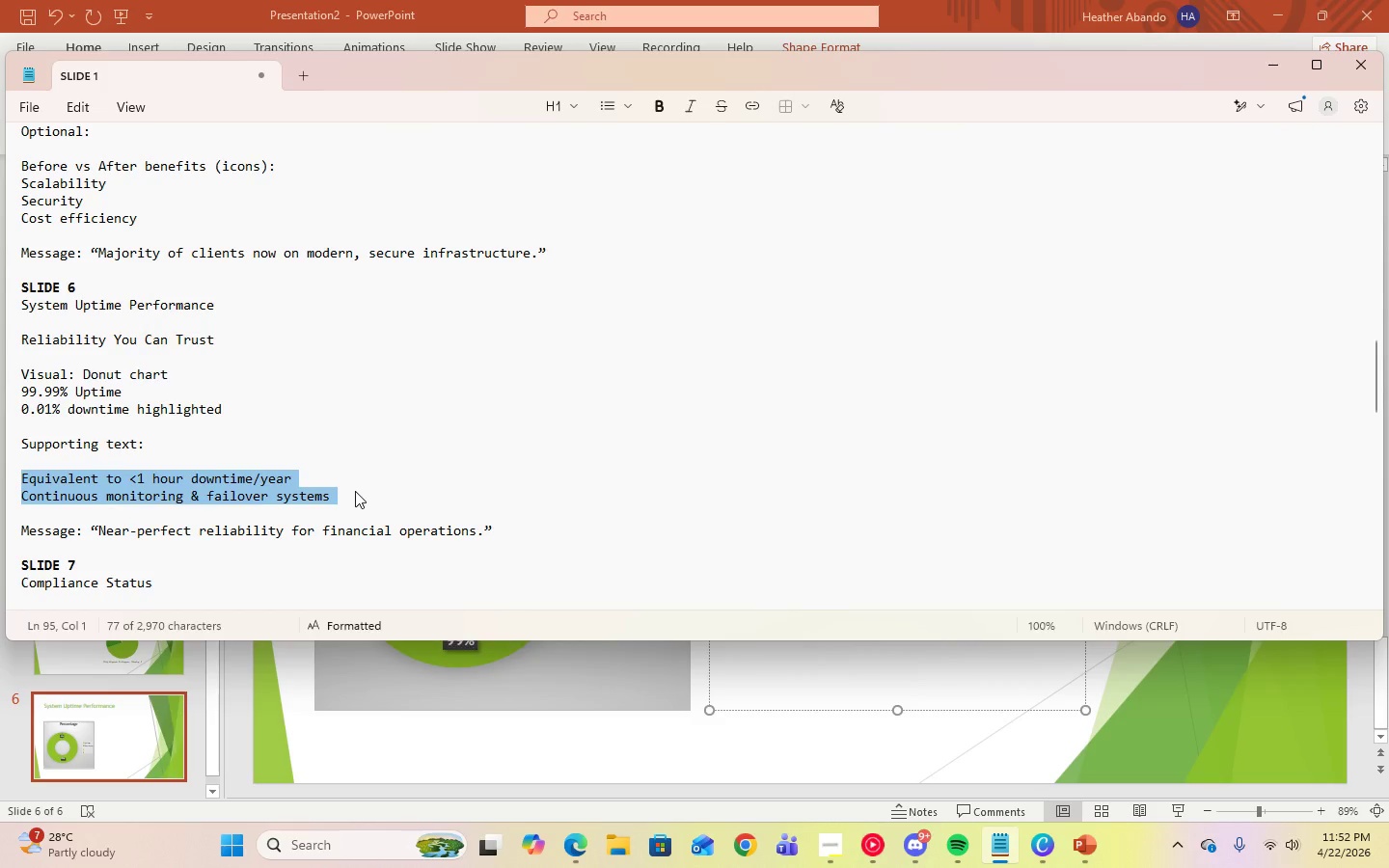 
key(Control+C)
 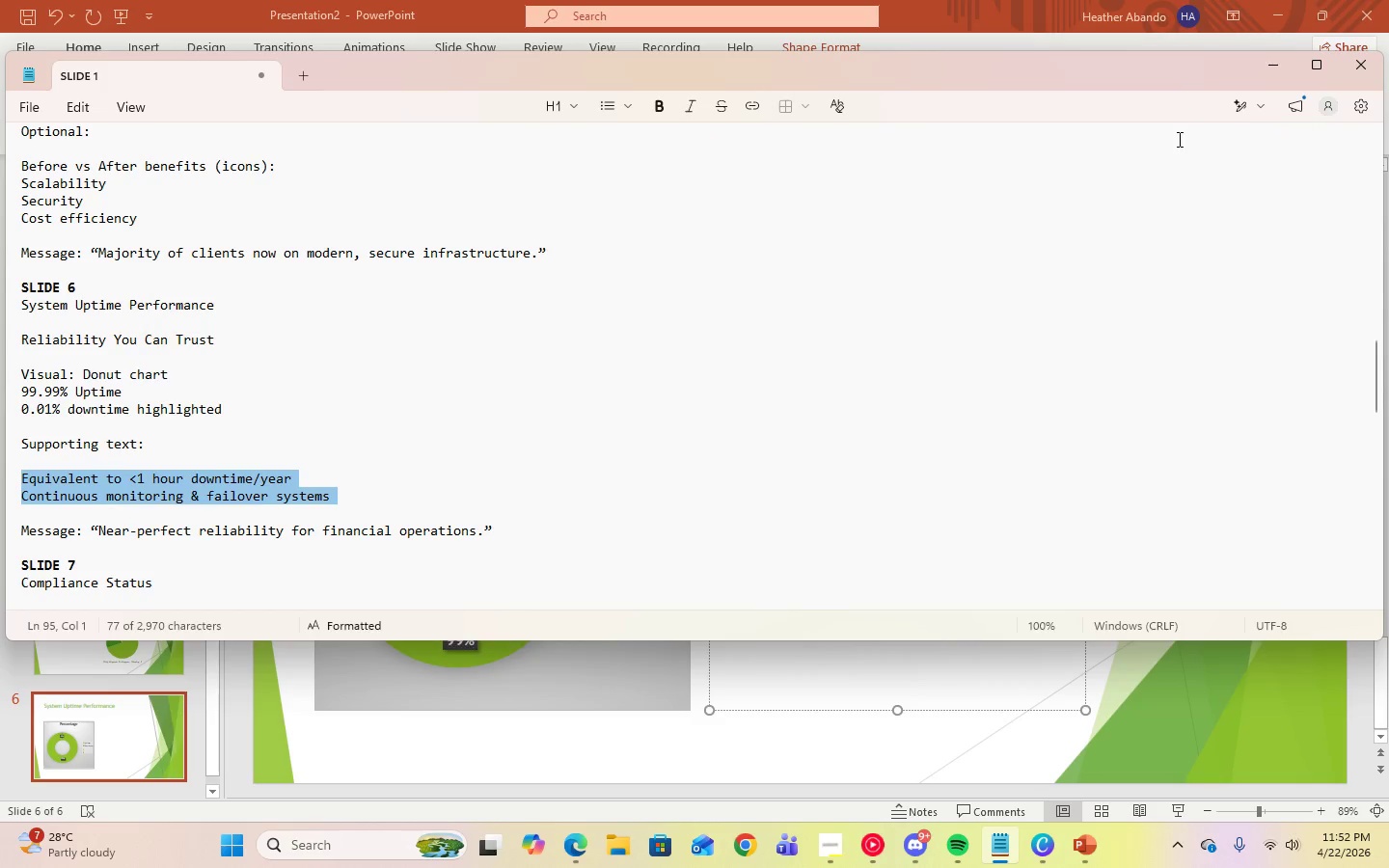 
left_click([1266, 71])
 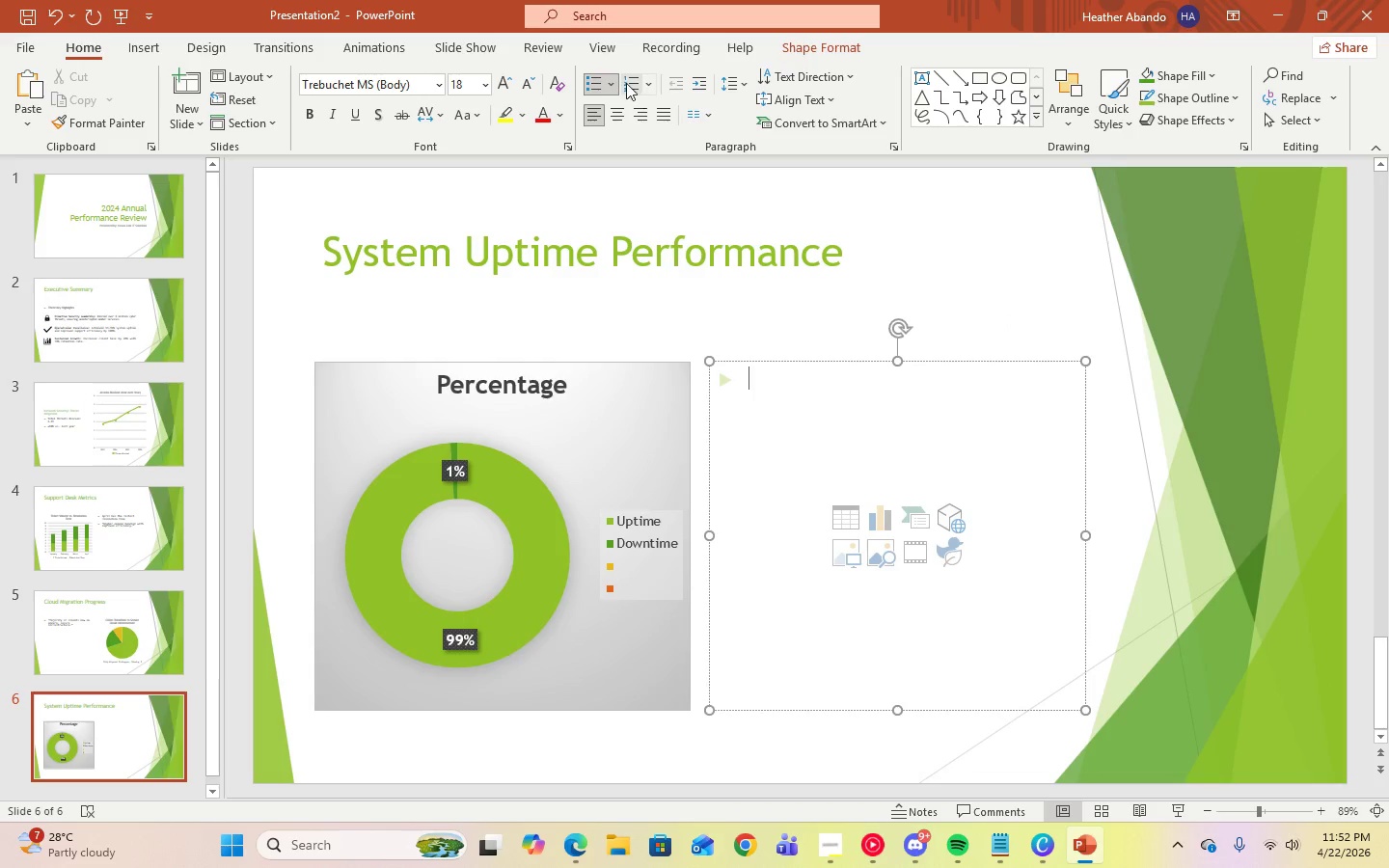 
left_click([616, 84])
 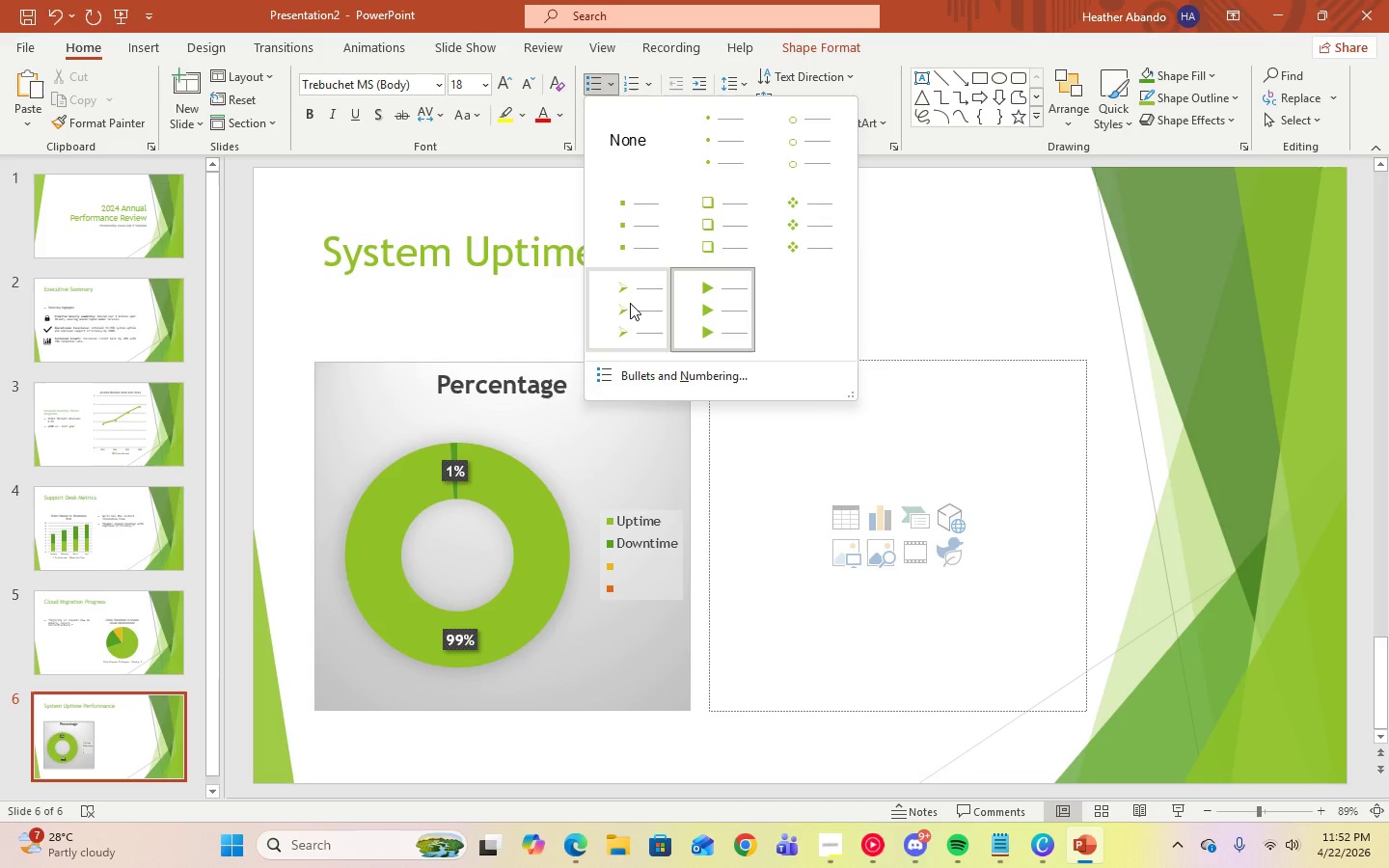 
left_click([630, 303])
 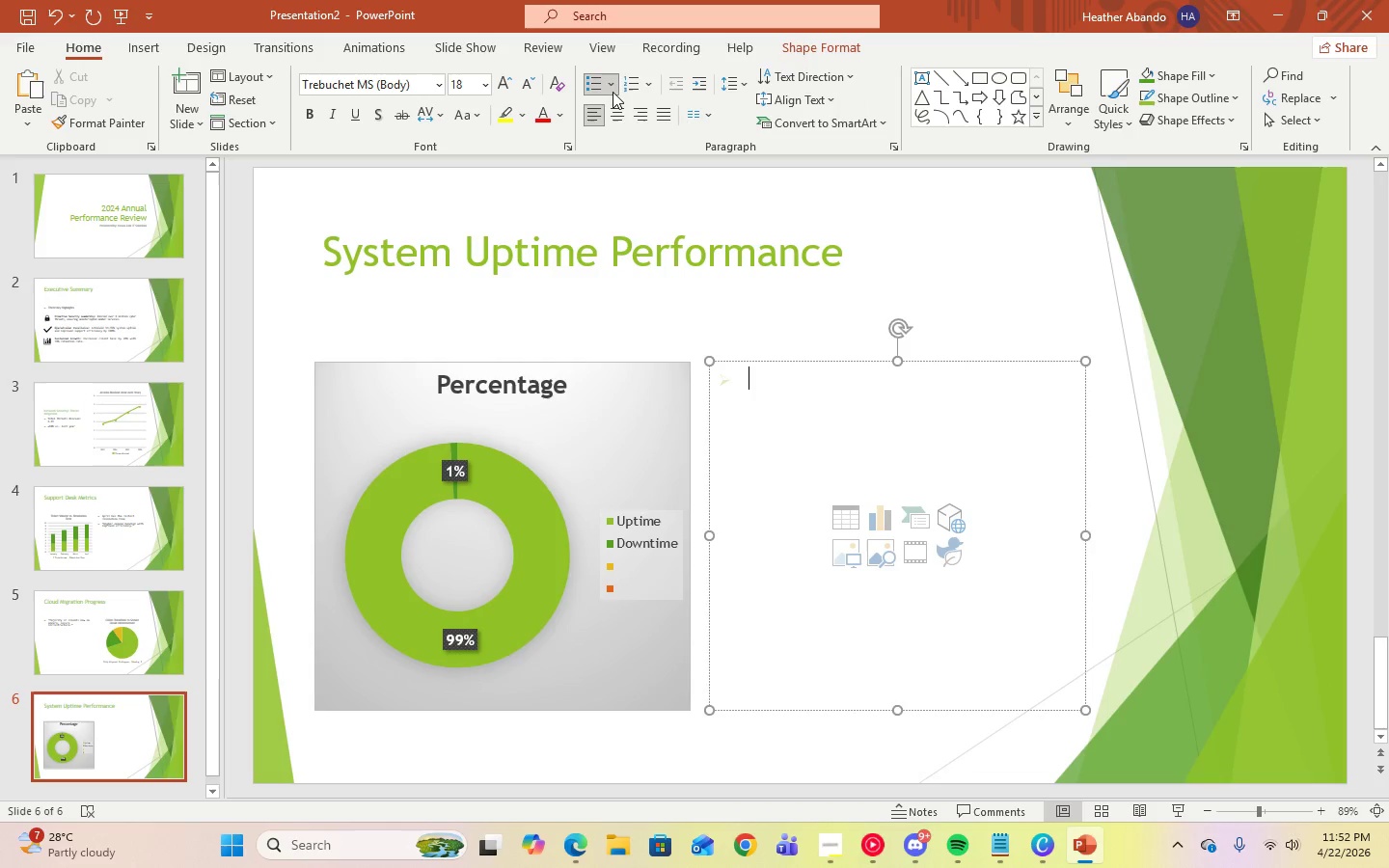 
left_click([613, 88])
 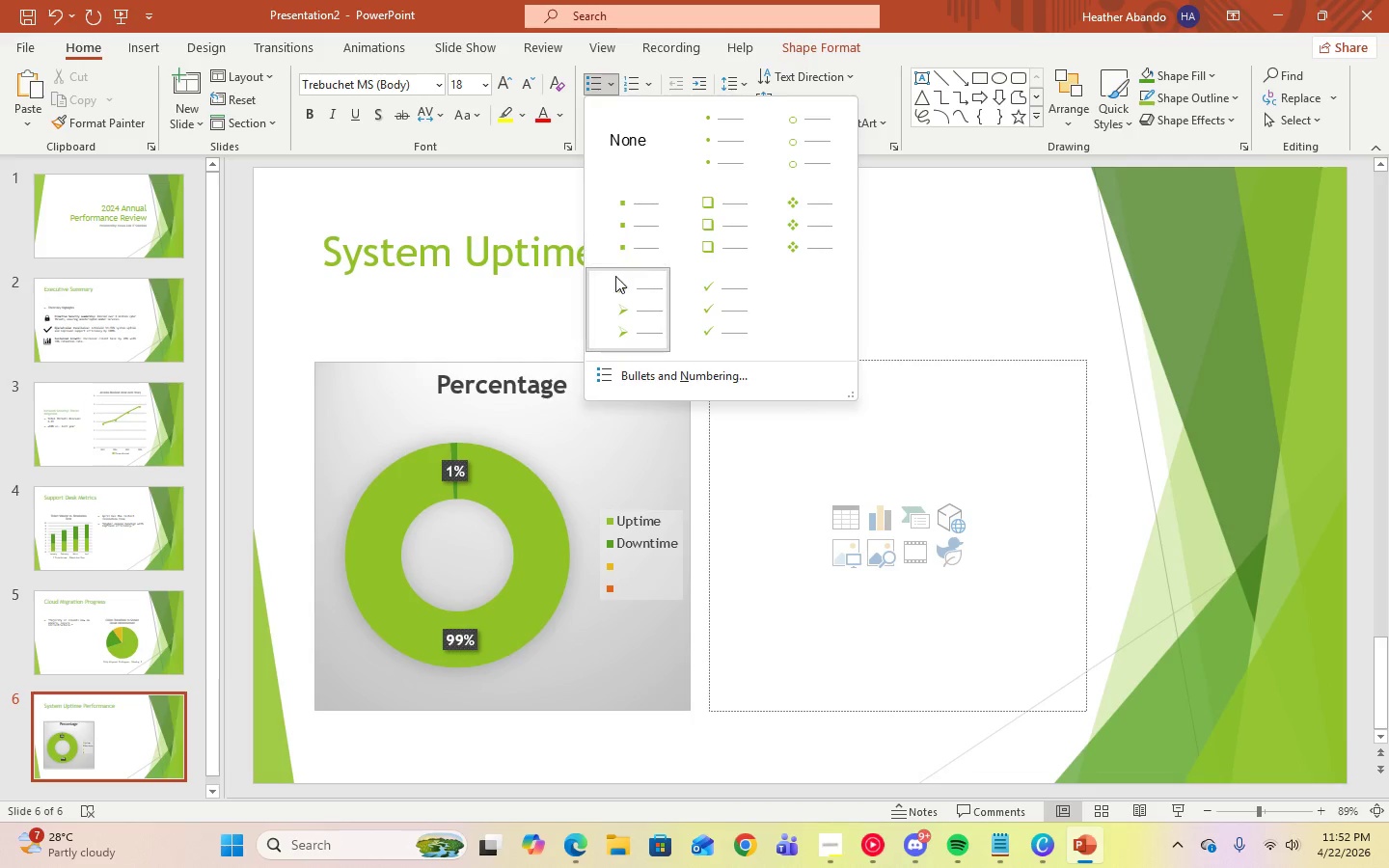 
left_click([842, 425])
 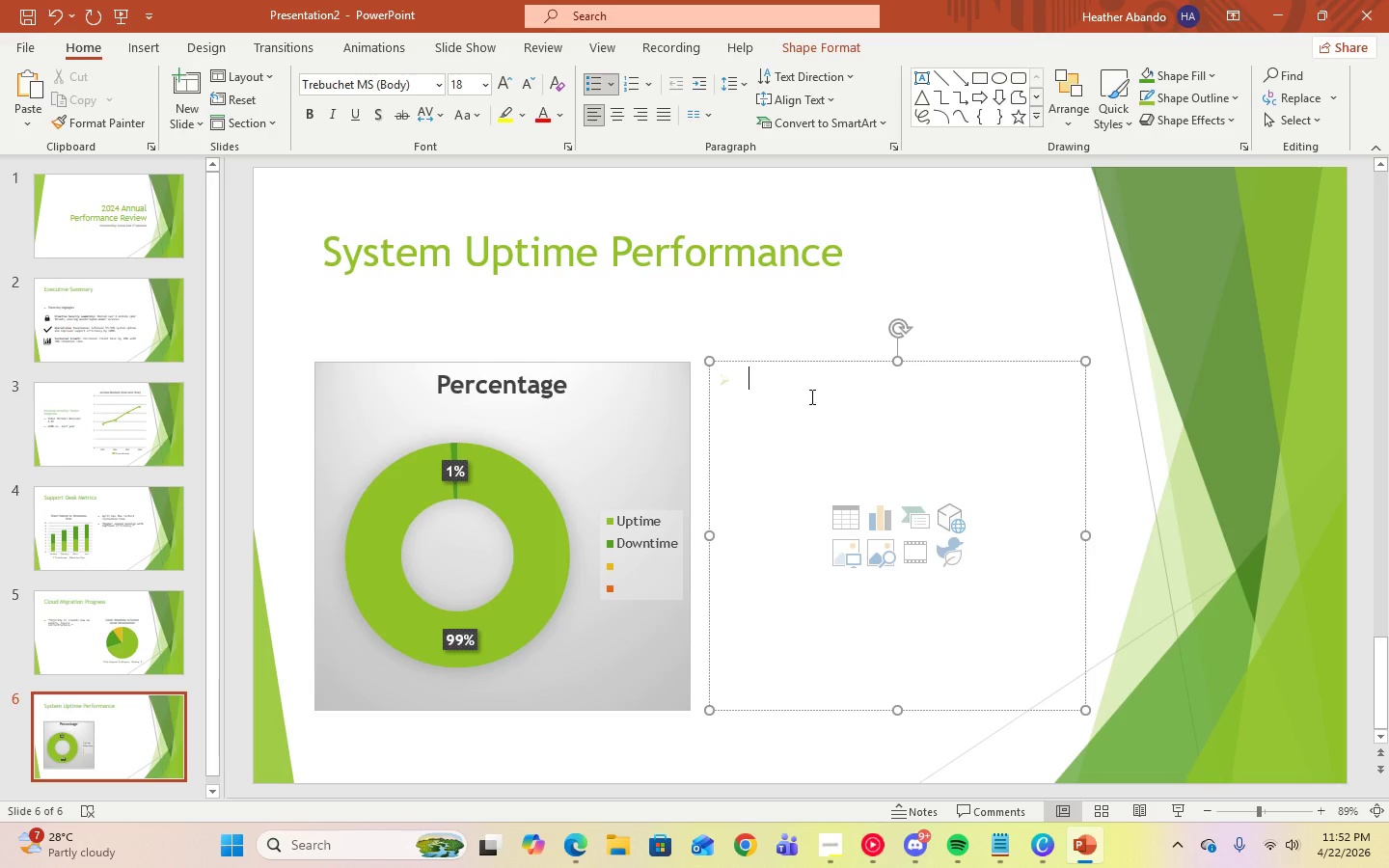 
key(Control+V)
 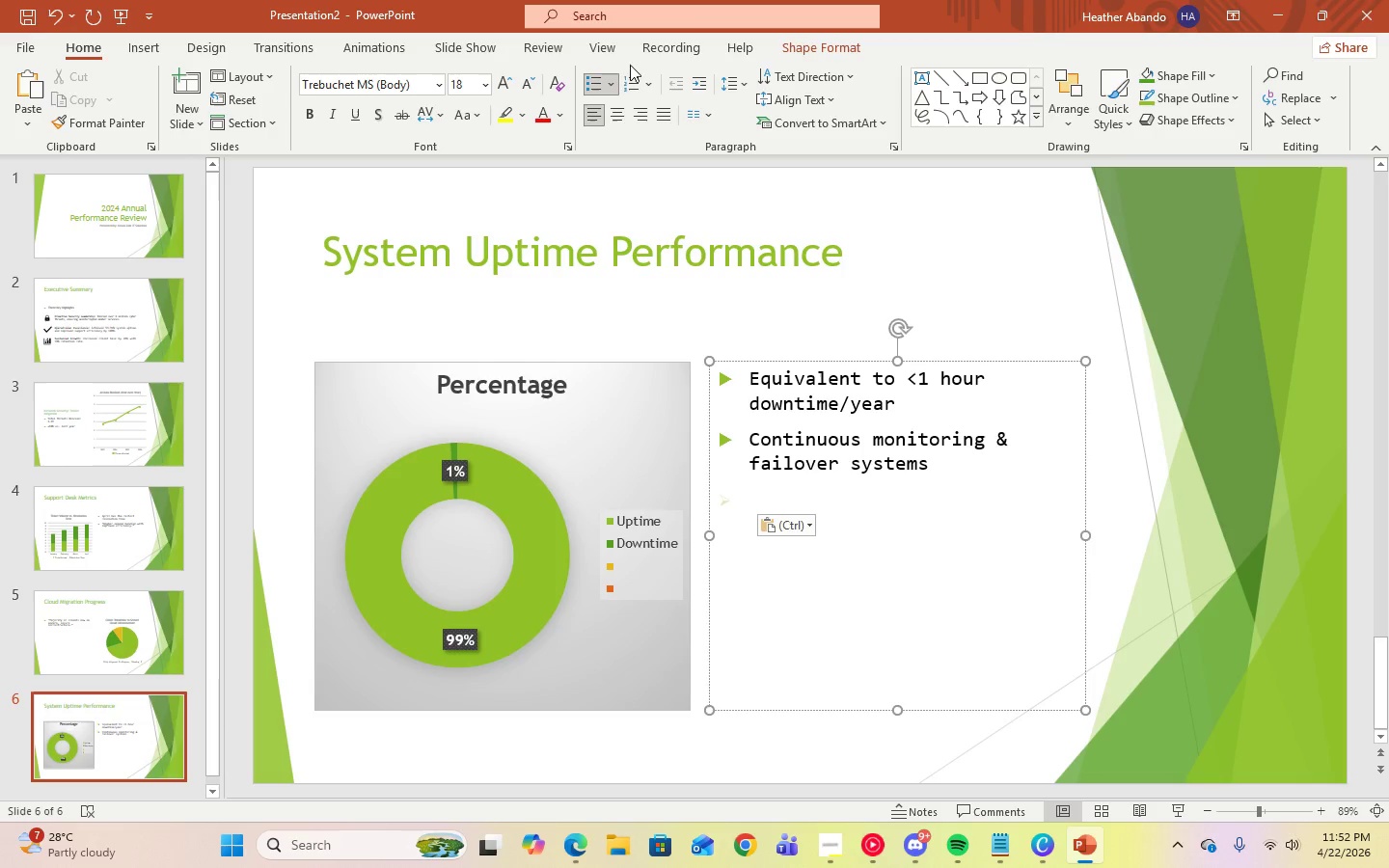 
left_click([612, 82])
 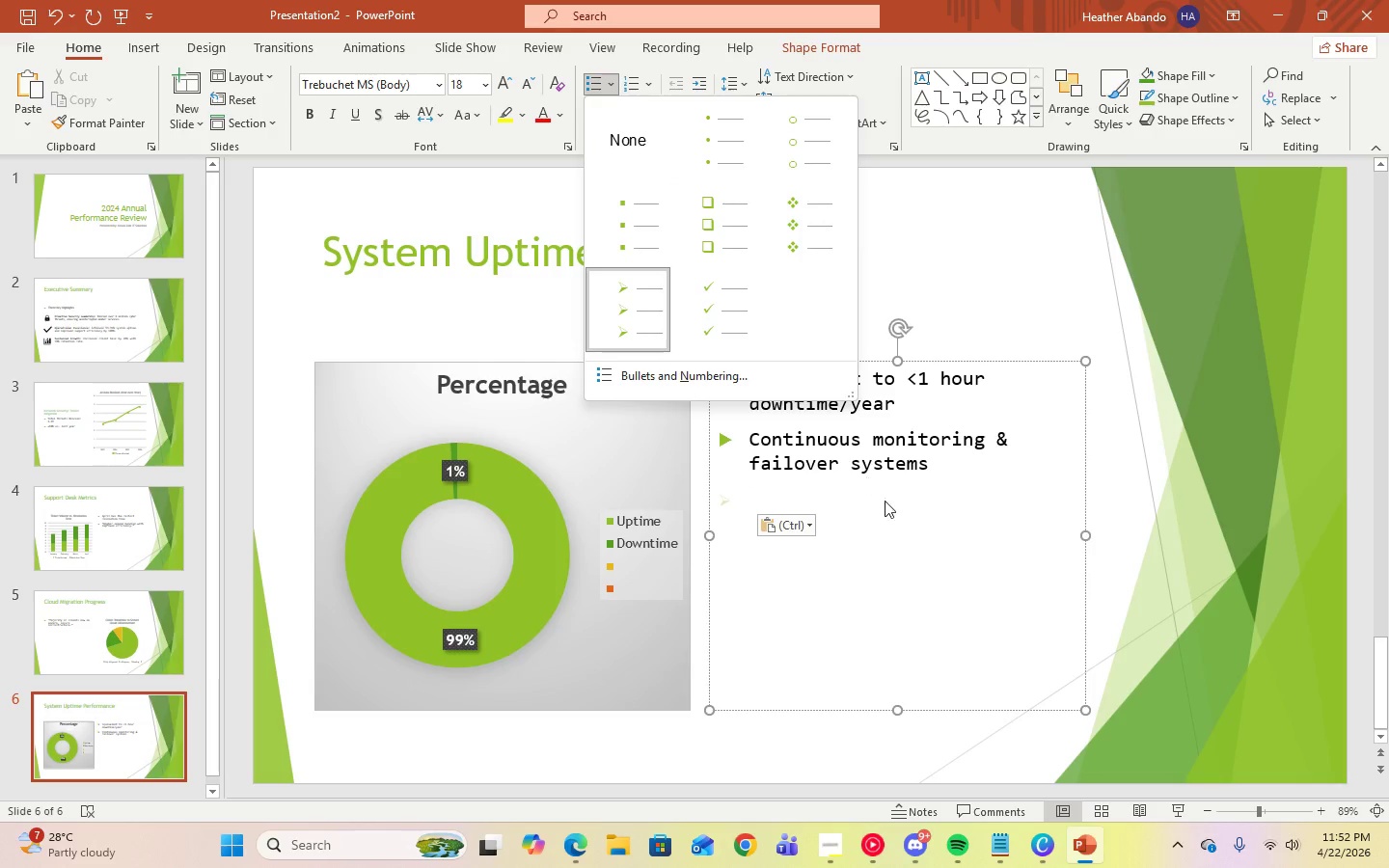 
left_click([886, 502])
 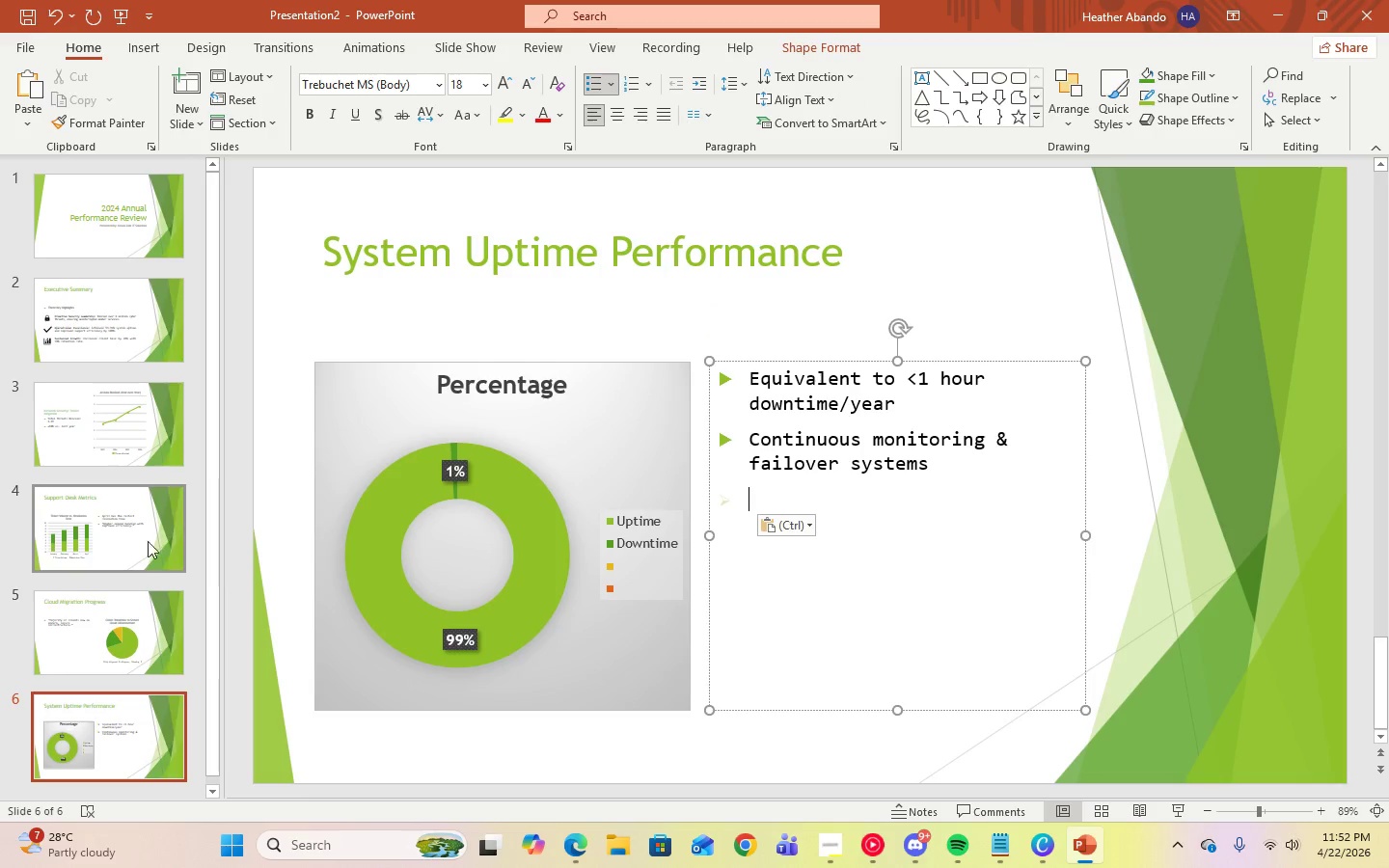 
left_click([76, 633])
 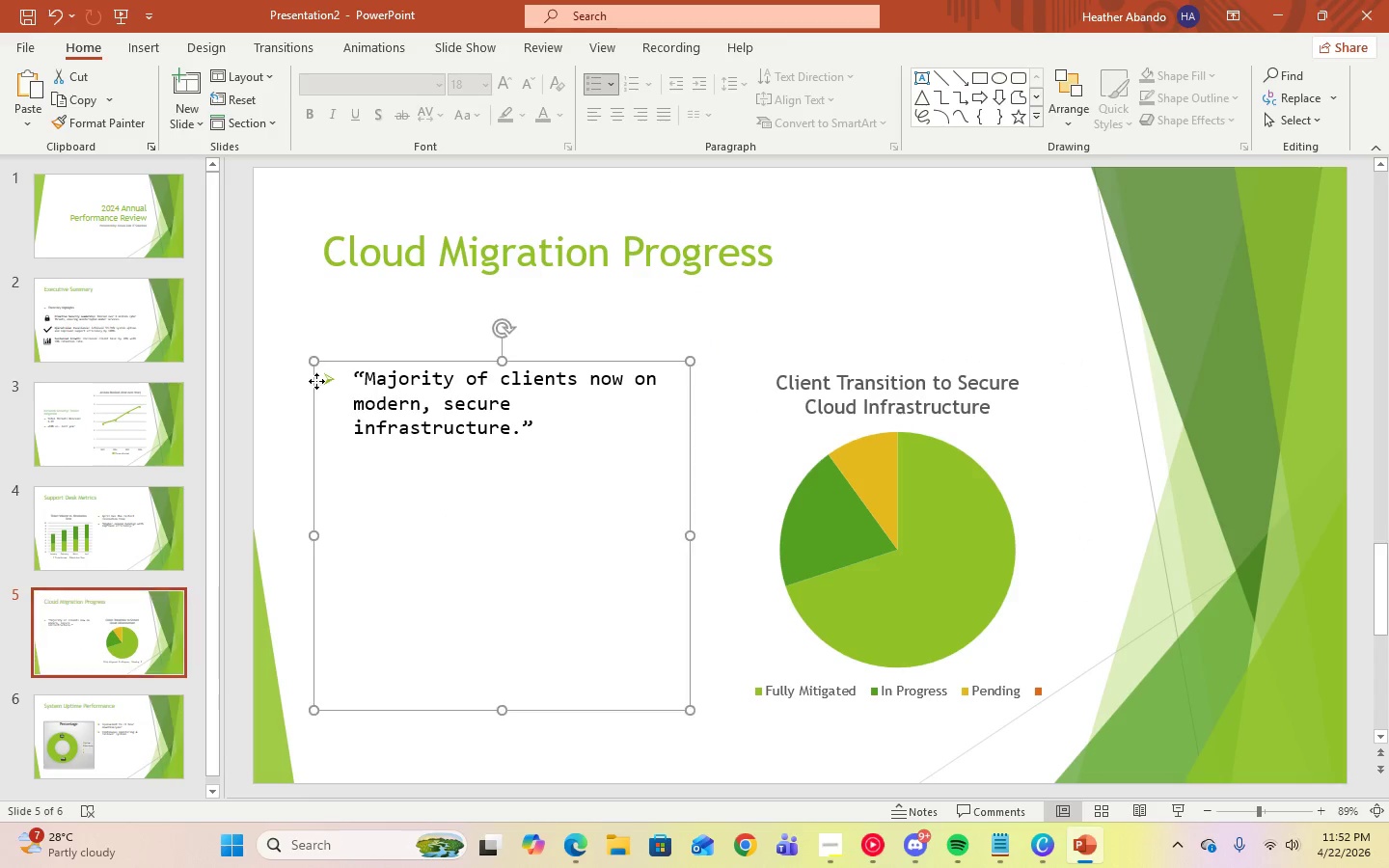 
double_click([339, 383])
 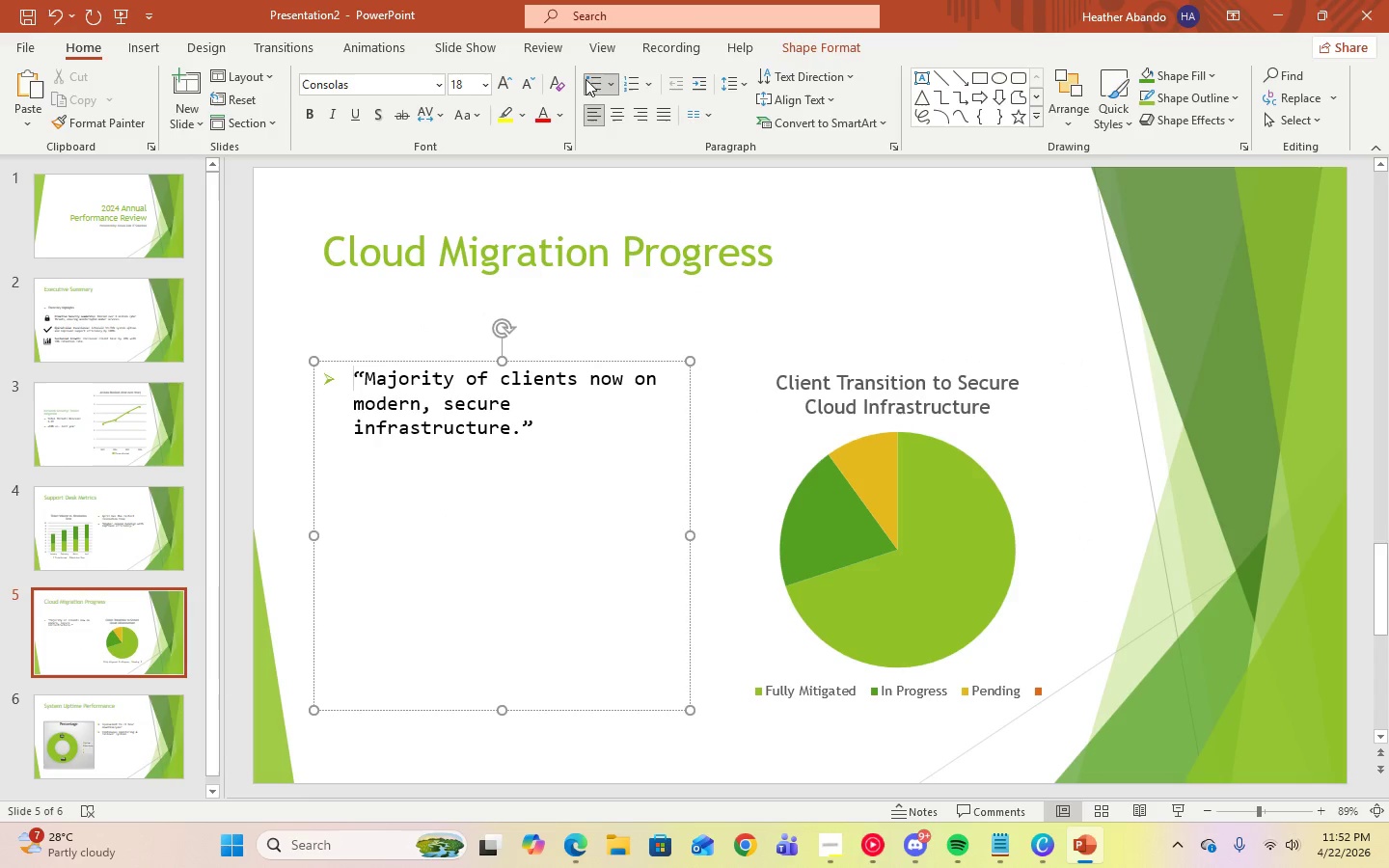 
left_click([611, 88])
 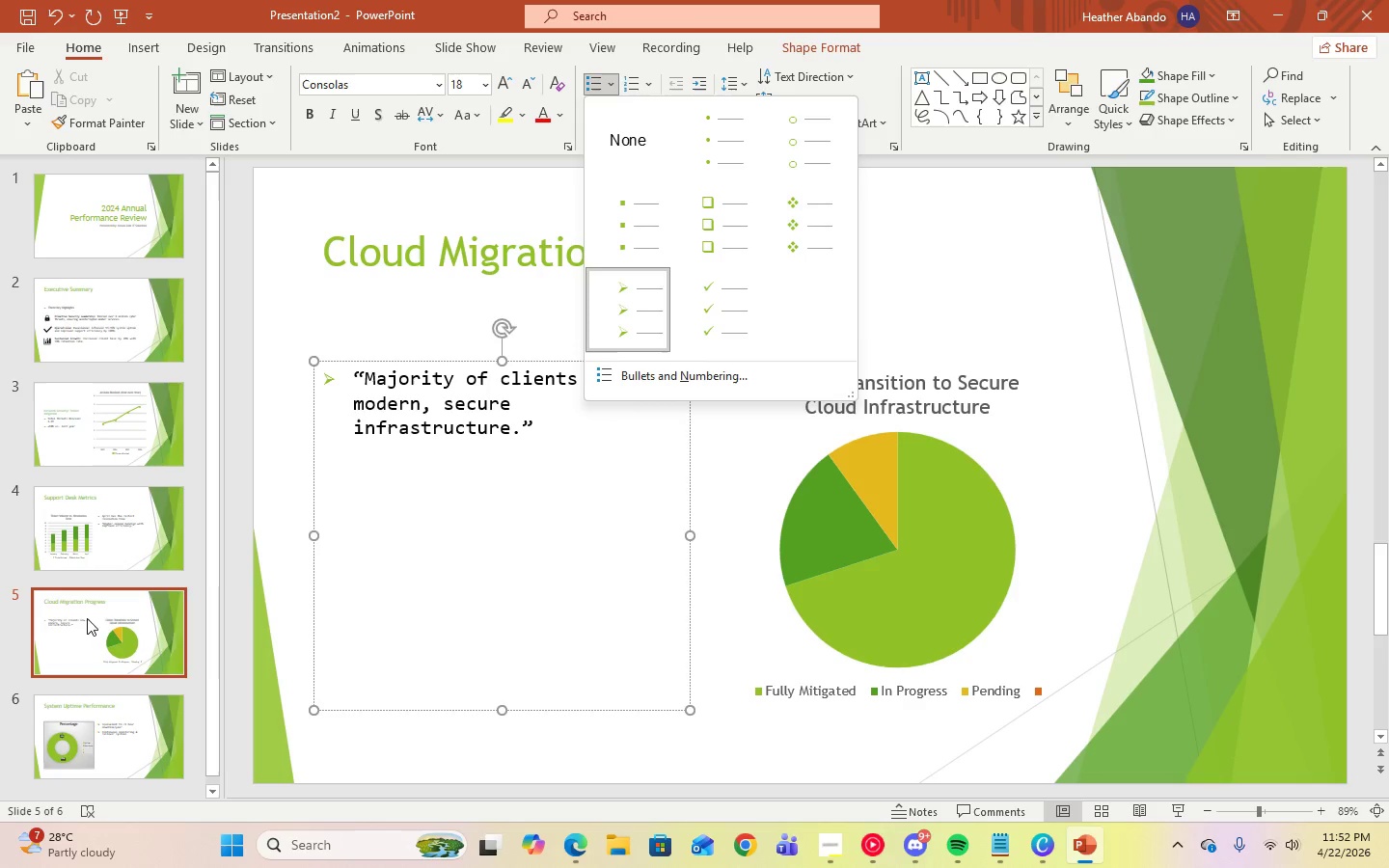 
left_click([97, 709])
 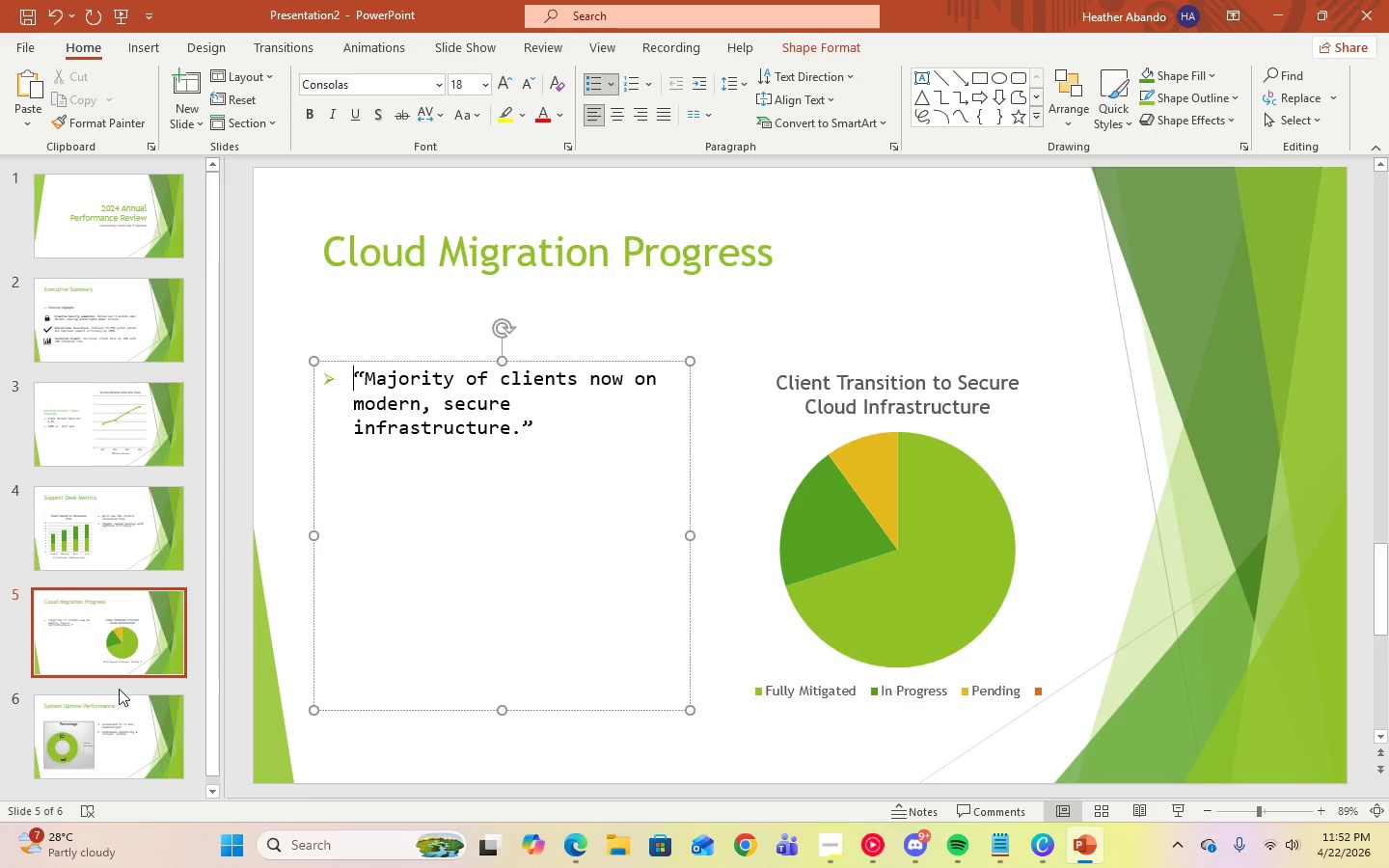 
left_click([112, 724])
 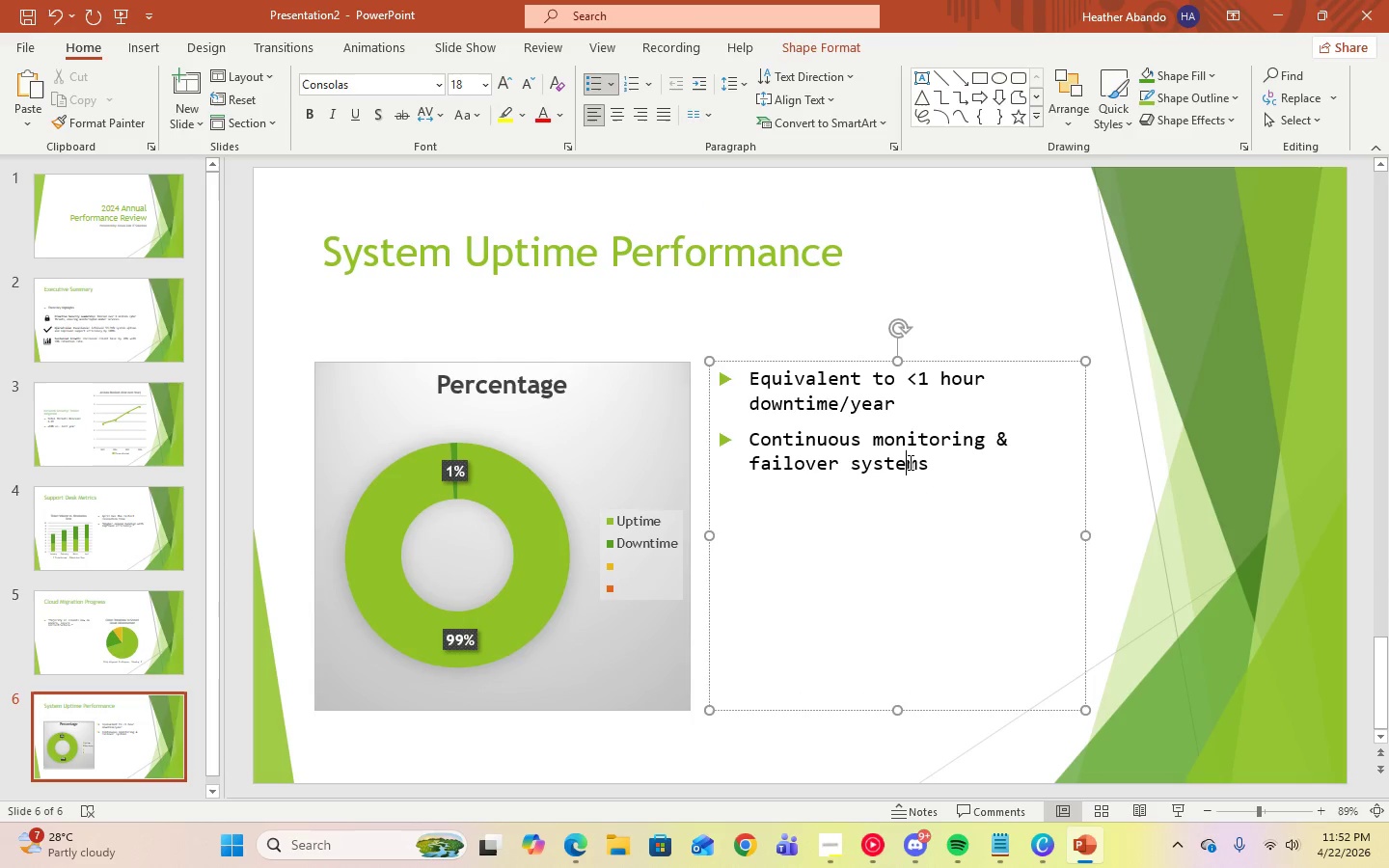 
double_click([951, 469])
 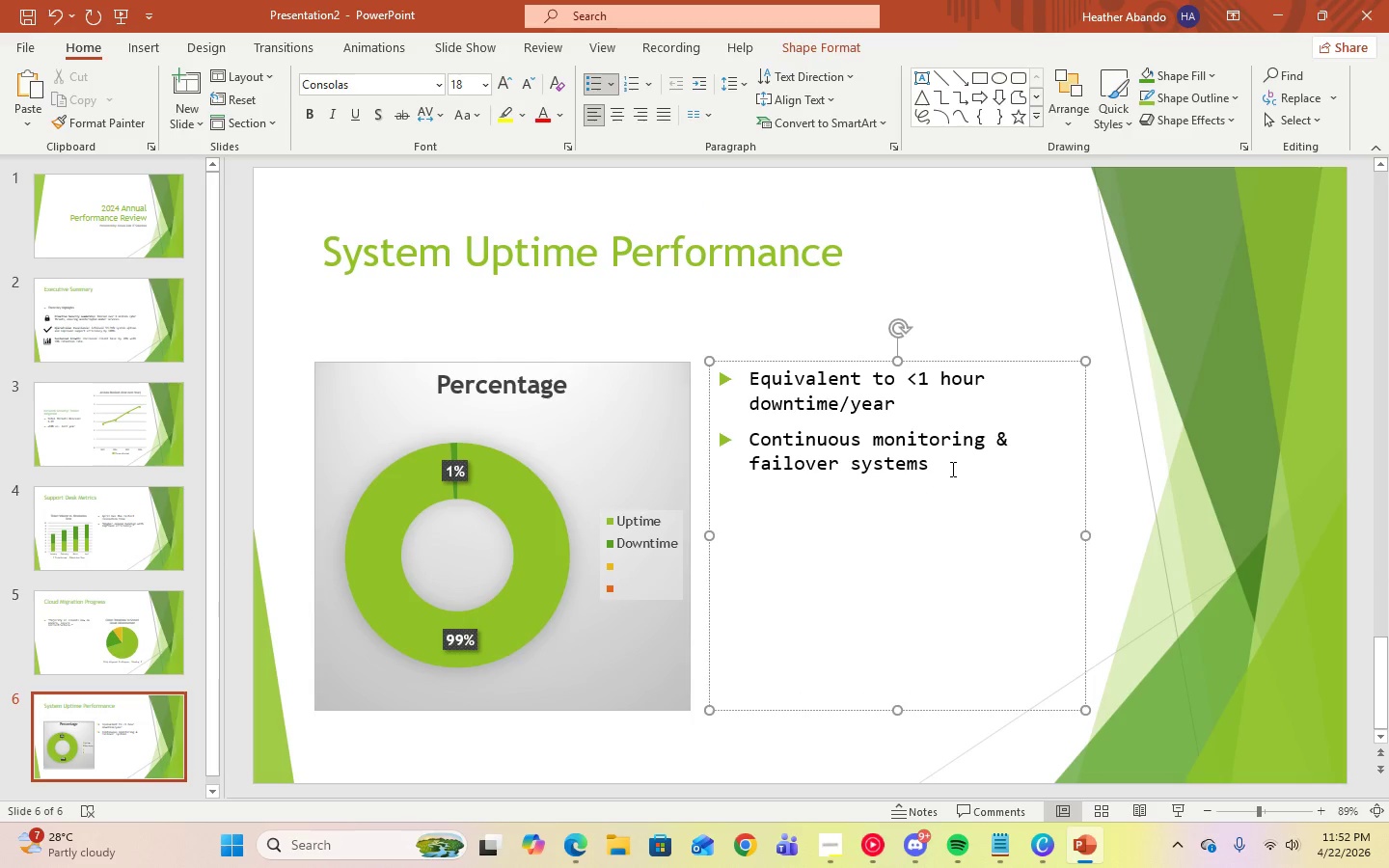 
key(Control+A)
 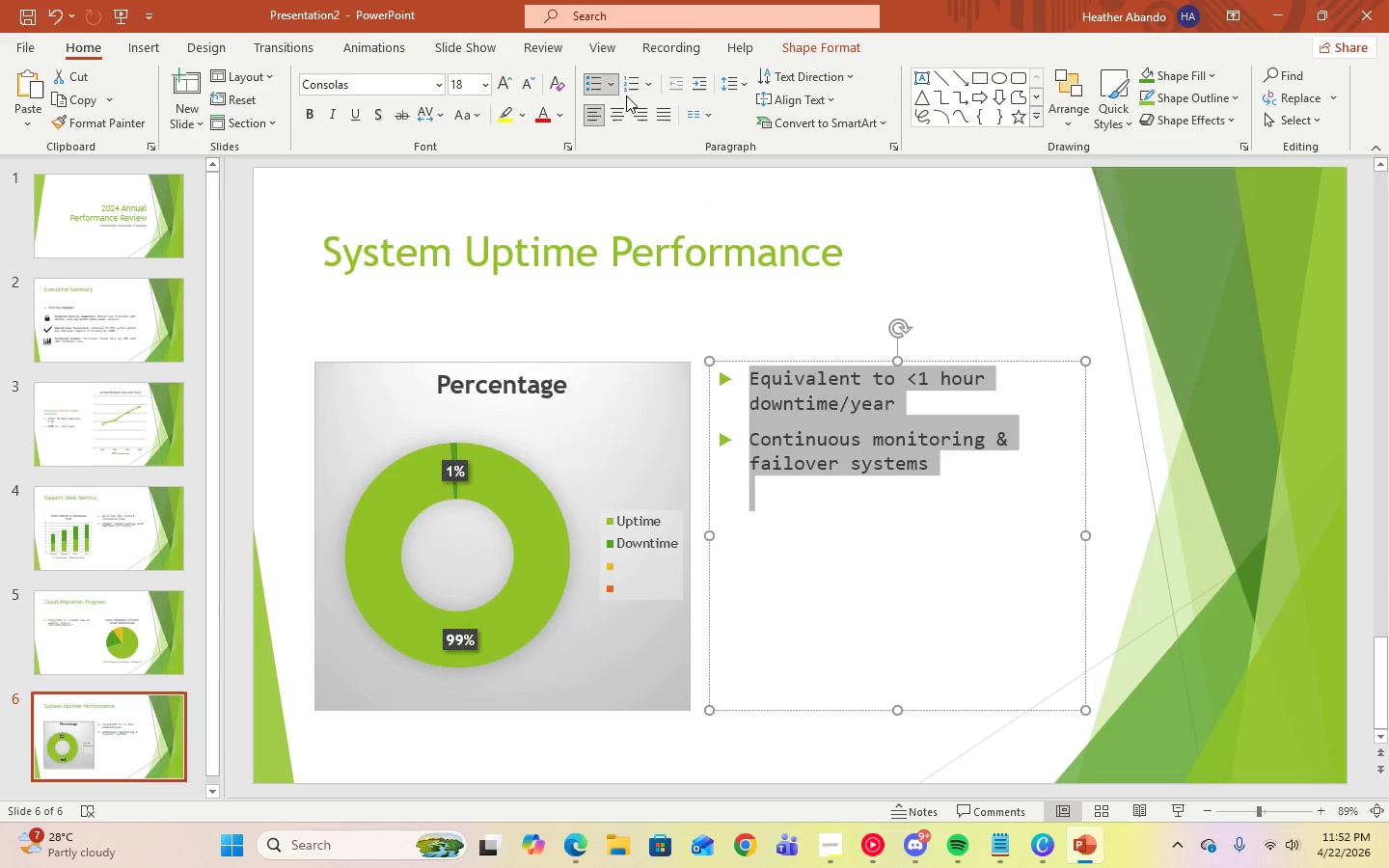 
left_click([613, 86])
 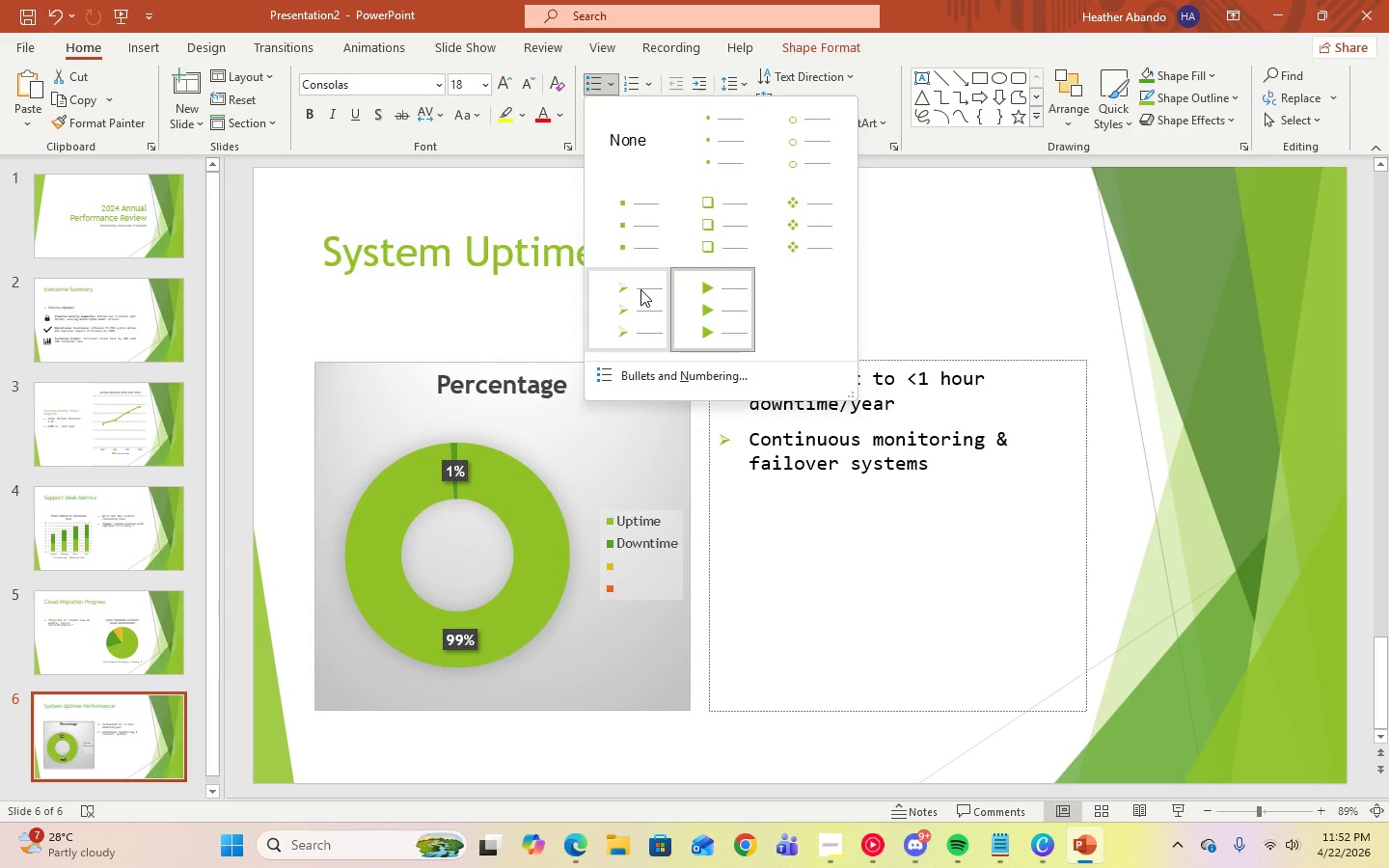 
left_click([640, 289])
 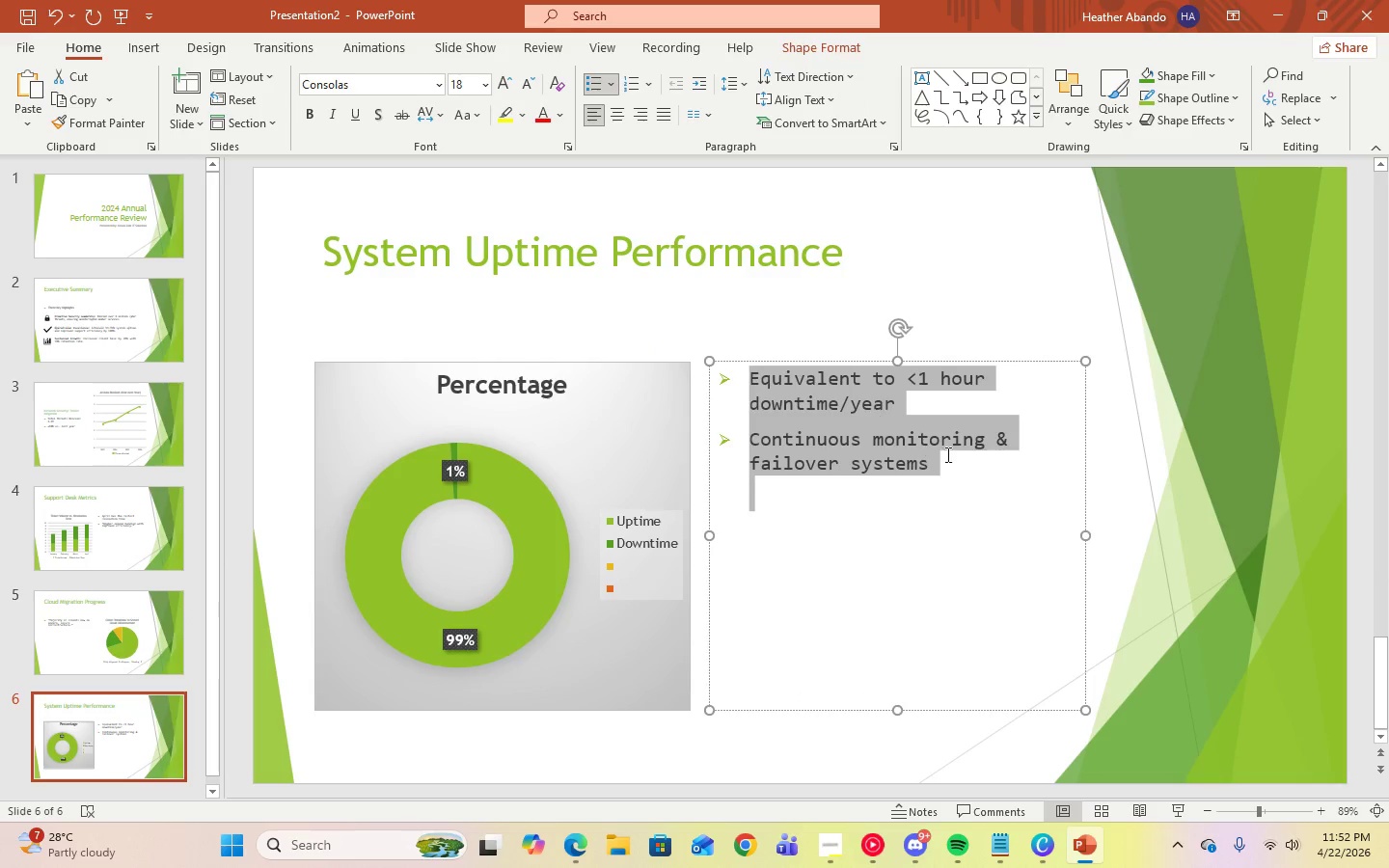 
left_click([968, 472])
 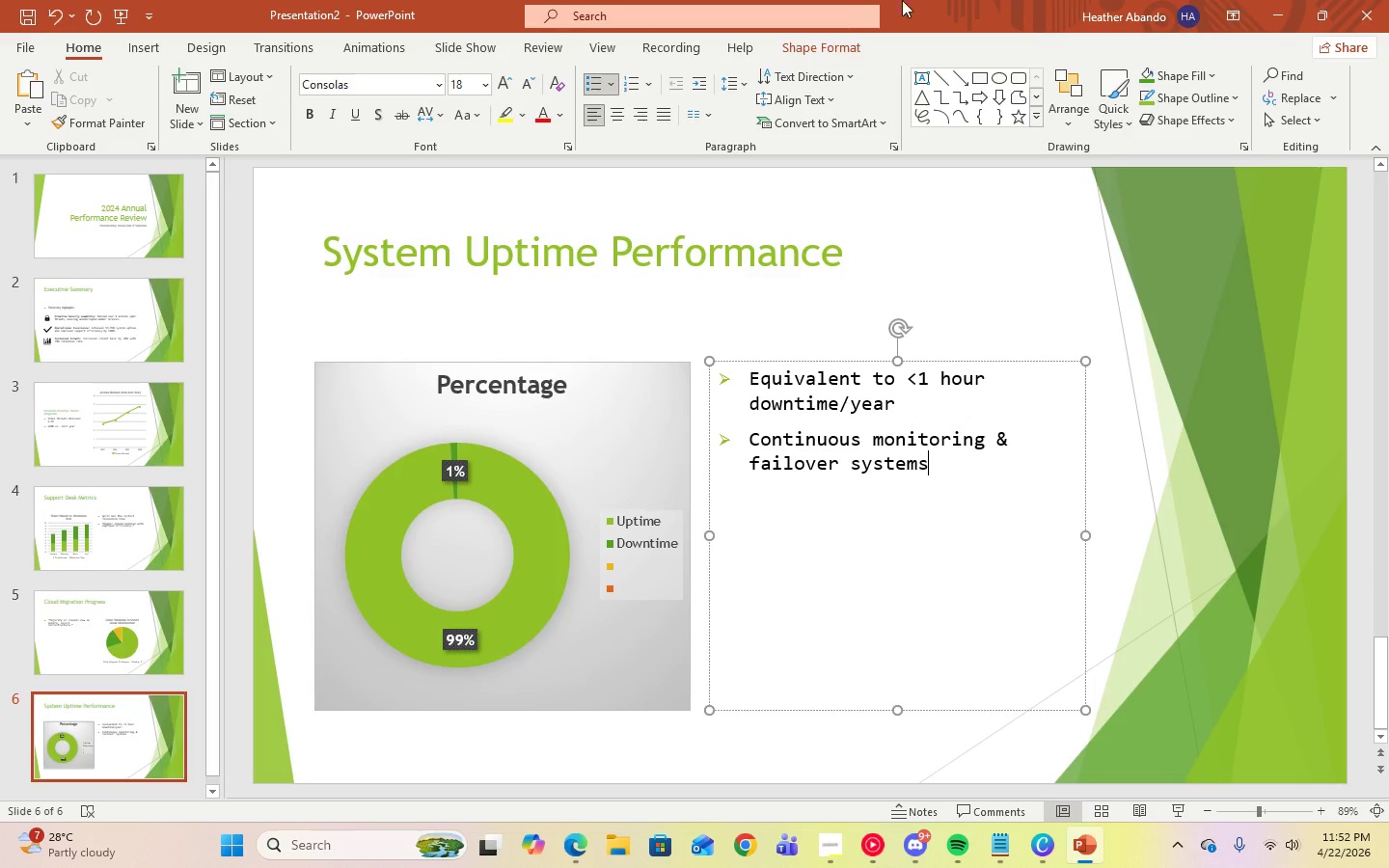 
key(Enter)
 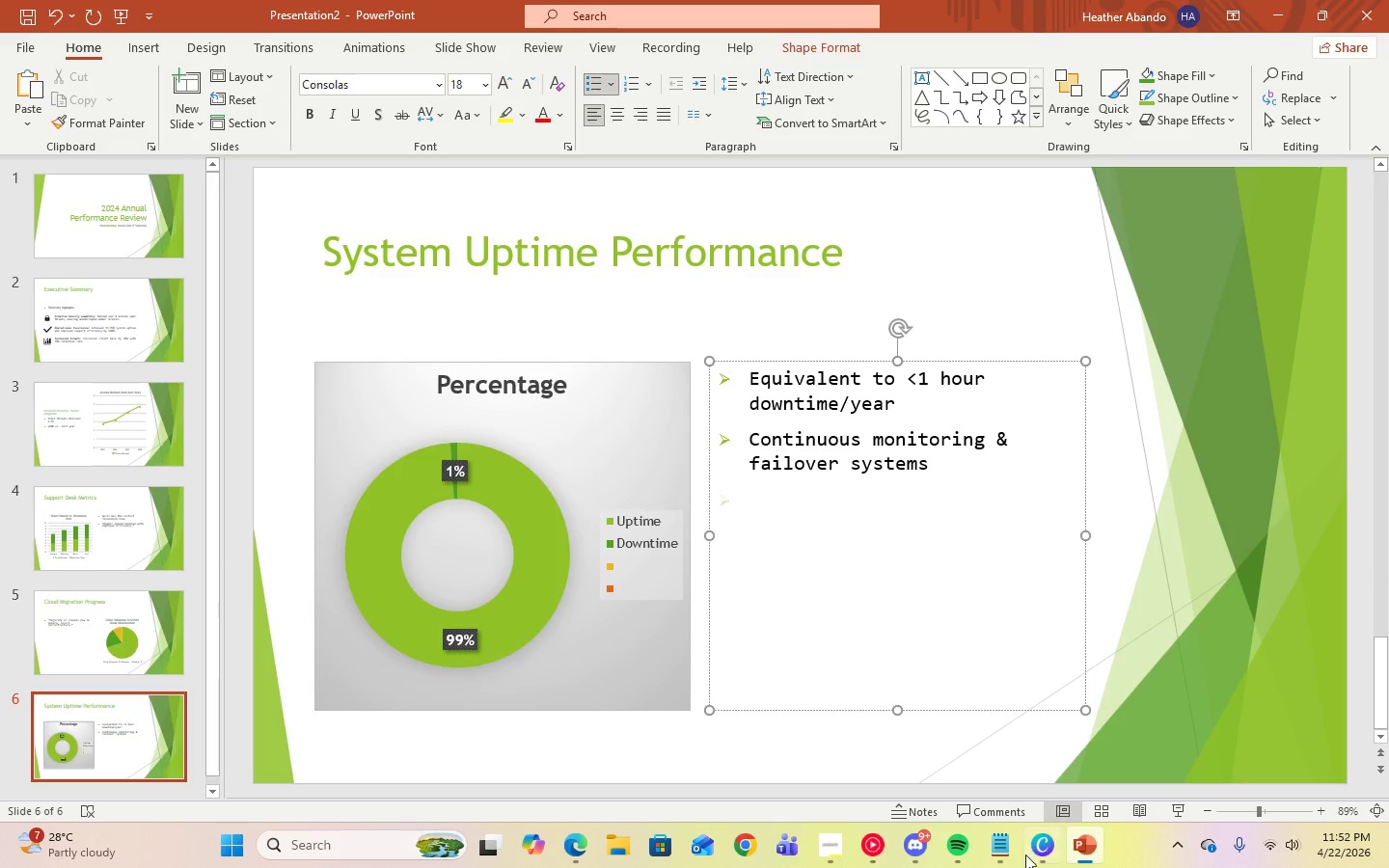 
left_click([992, 853])
 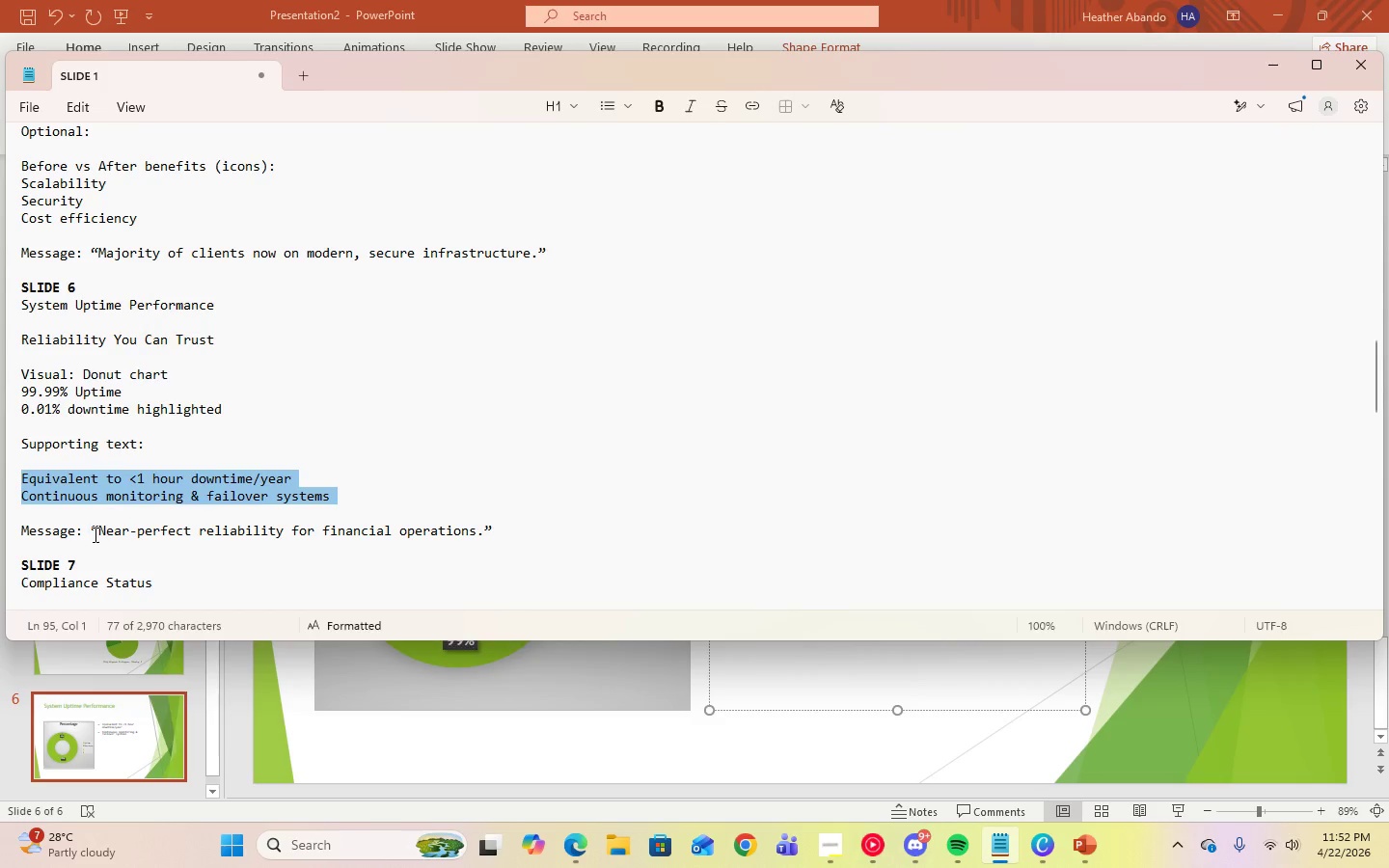 
left_click_drag(start_coordinate=[92, 533], to_coordinate=[513, 544])
 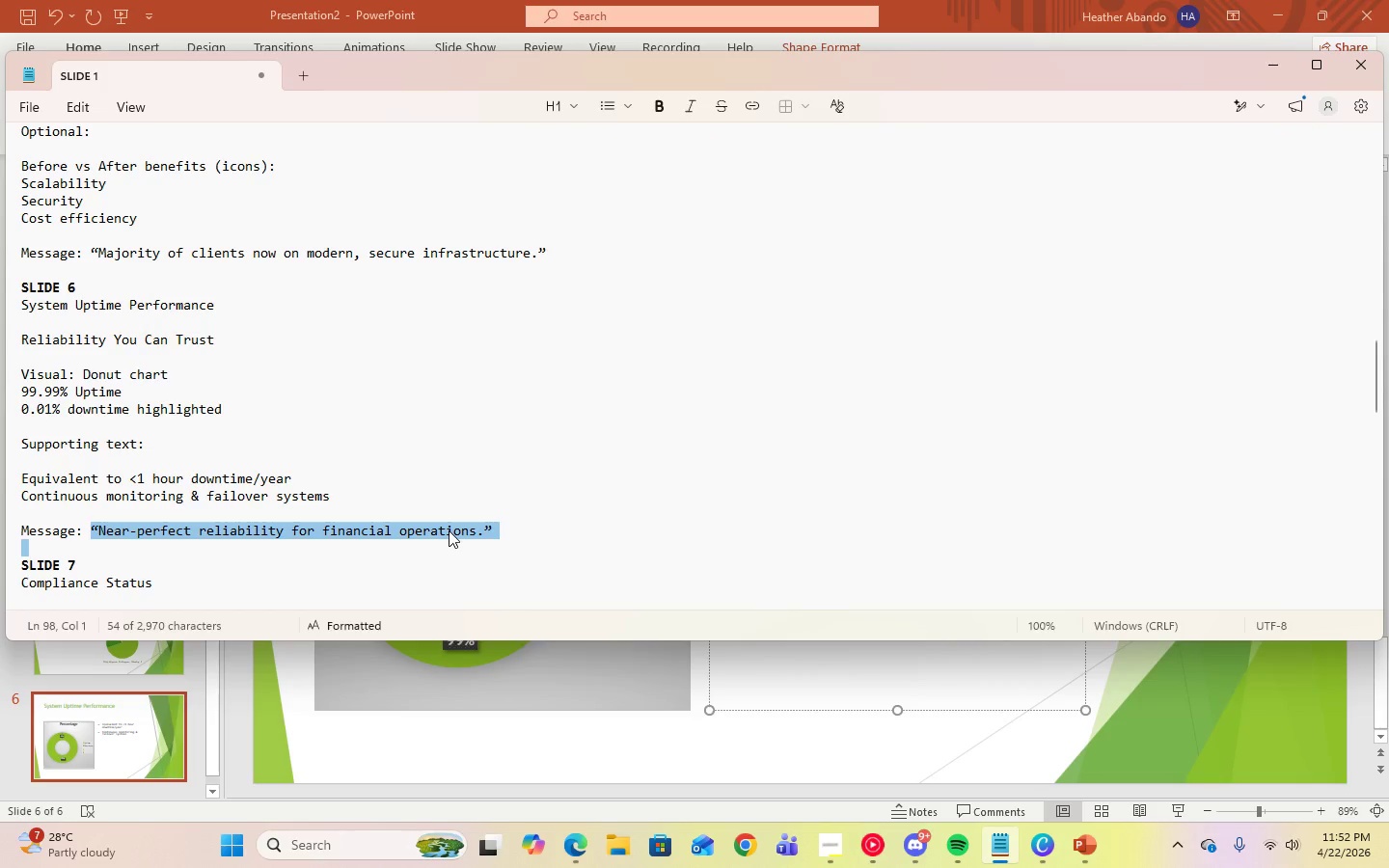 
right_click([449, 530])
 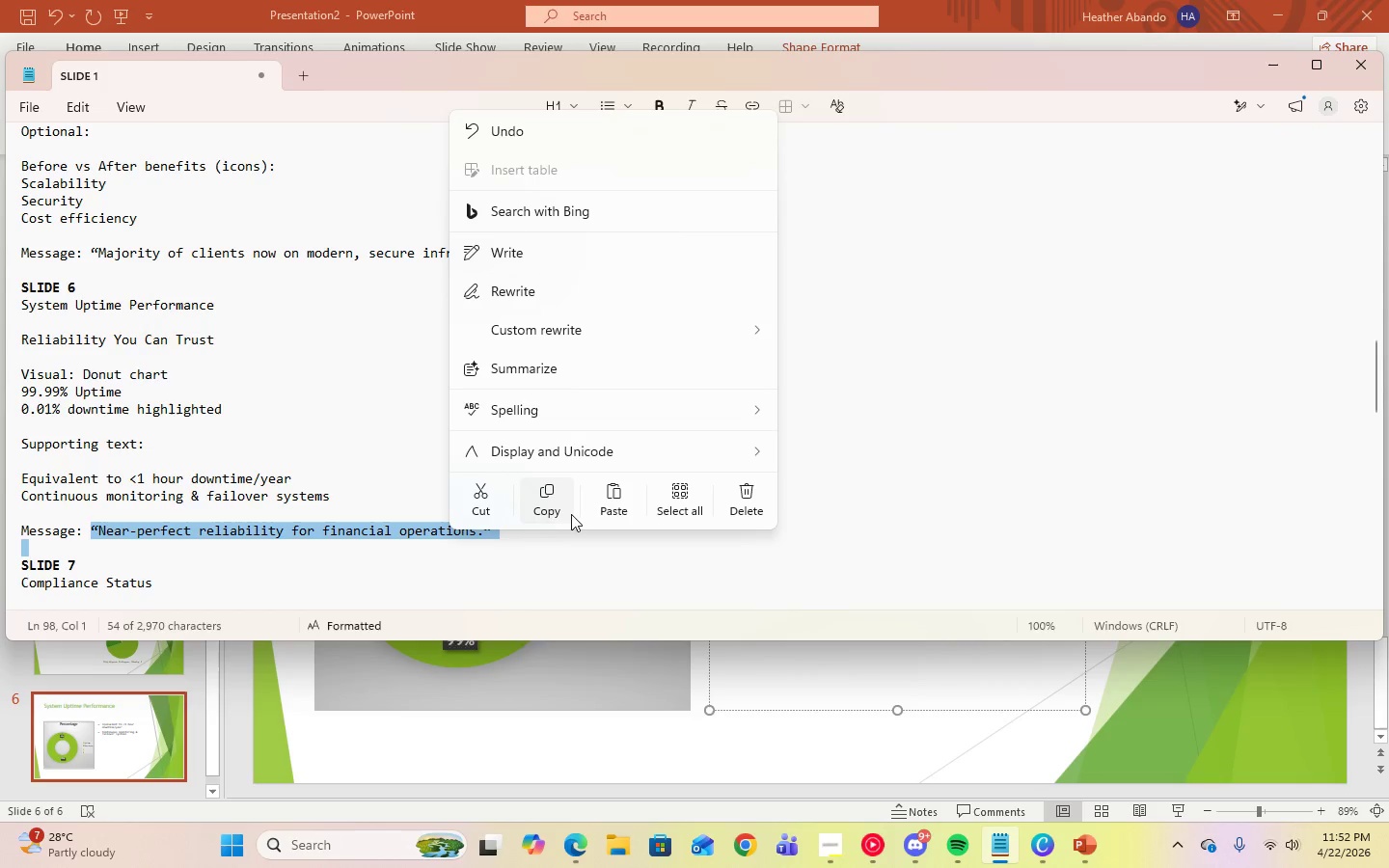 
left_click([549, 506])
 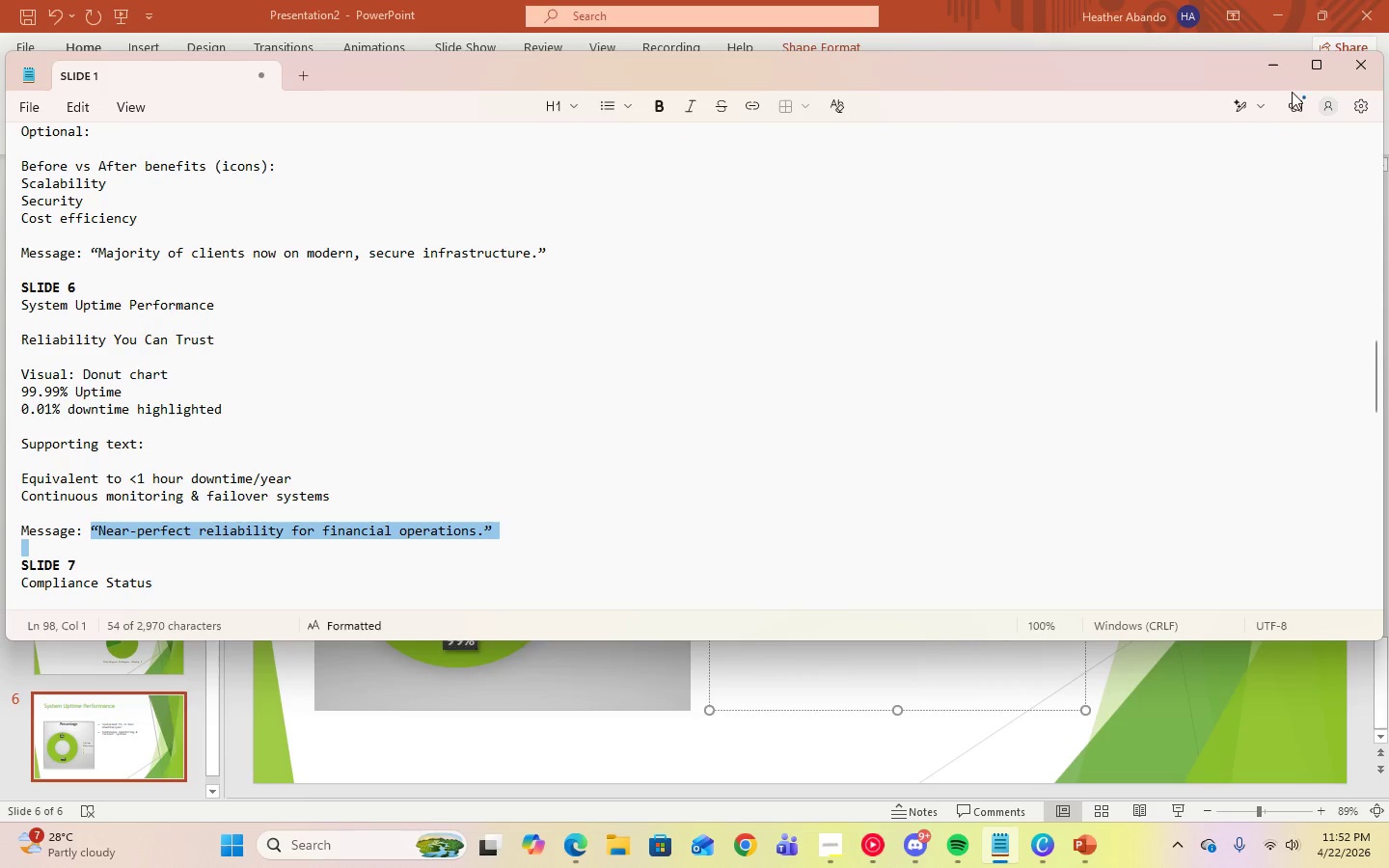 
left_click([1279, 71])
 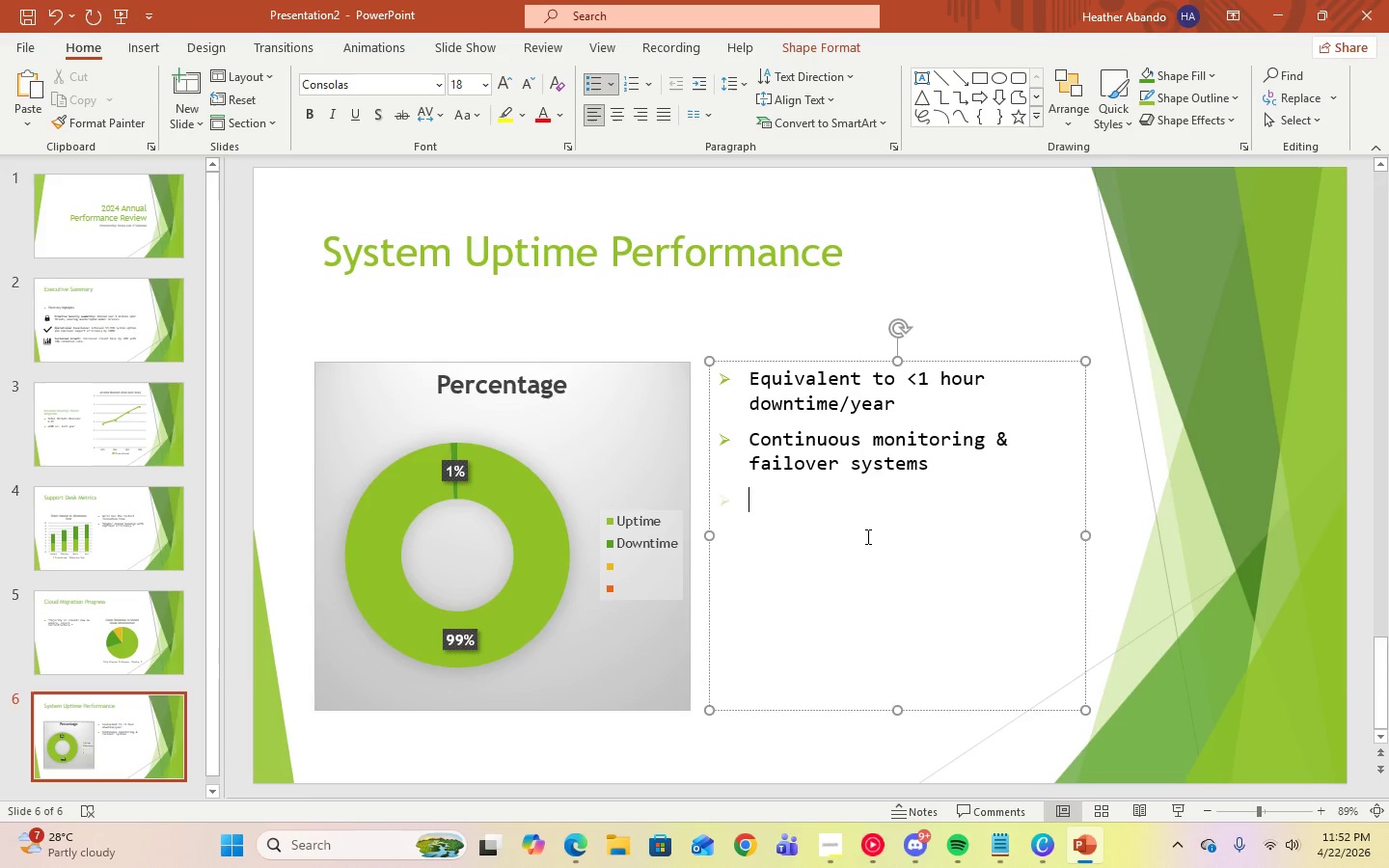 
key(Control+V)
 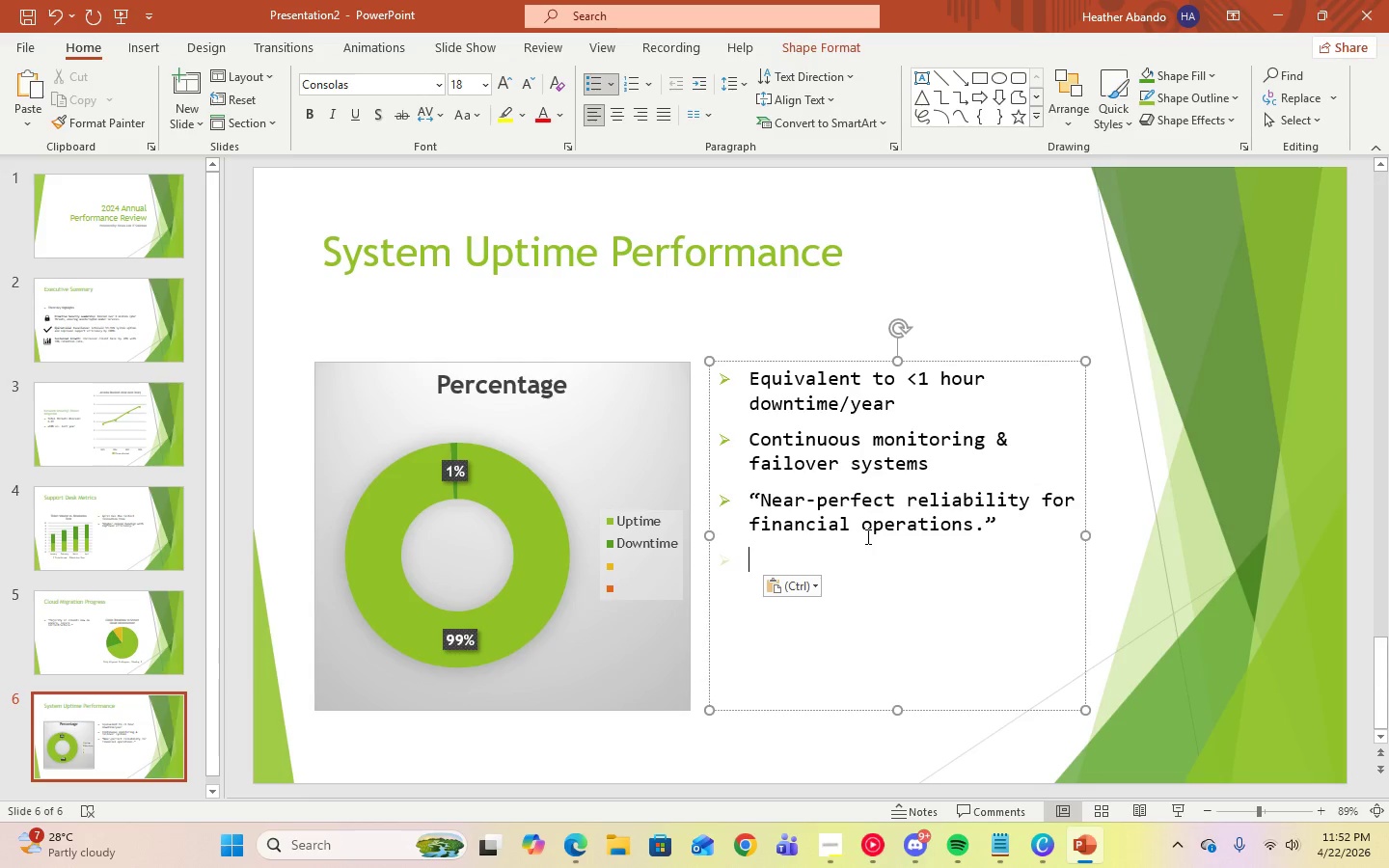 
key(Backspace)
 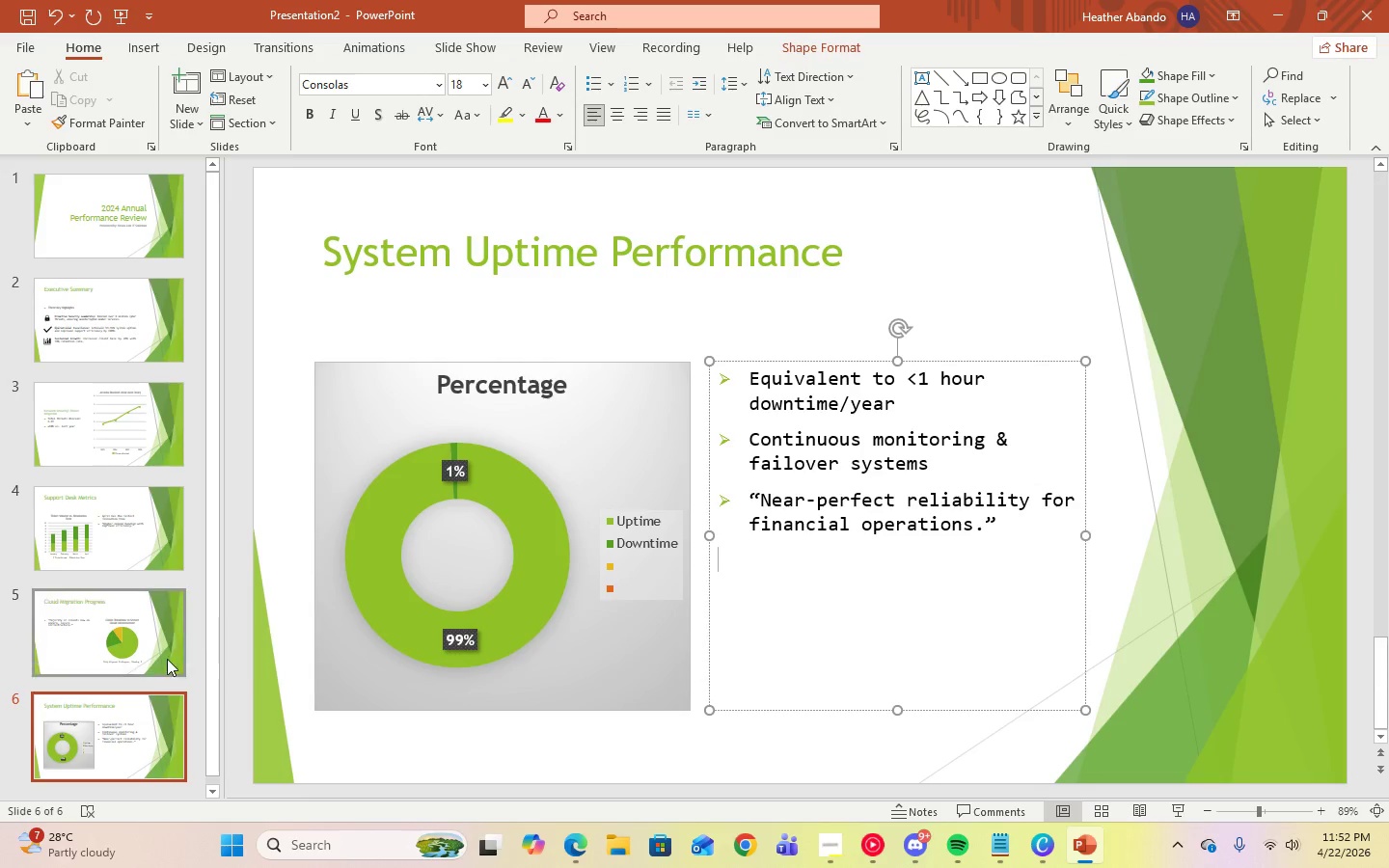 
scroll: coordinate [118, 704], scroll_direction: down, amount: 3.0
 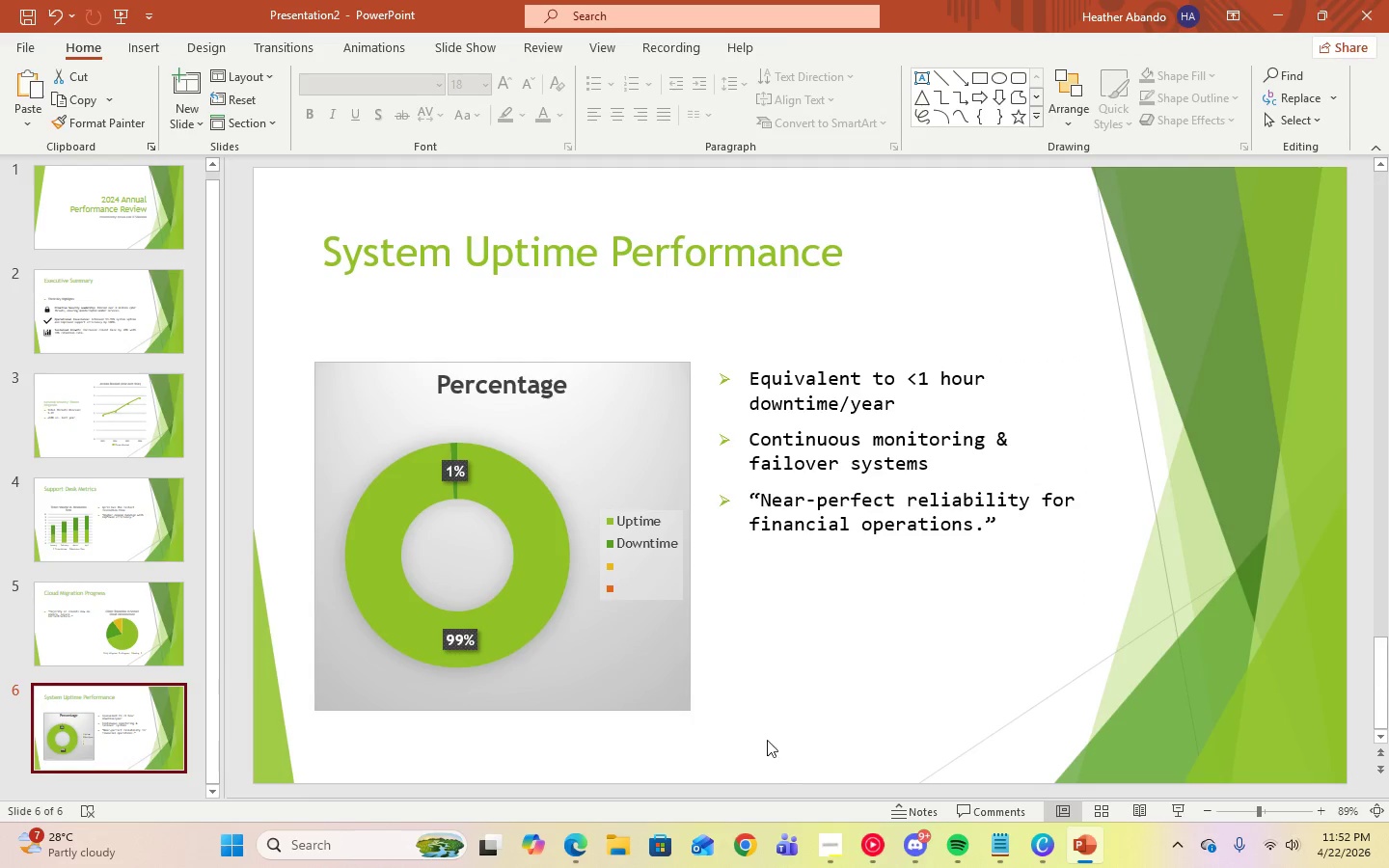 
left_click([834, 856])